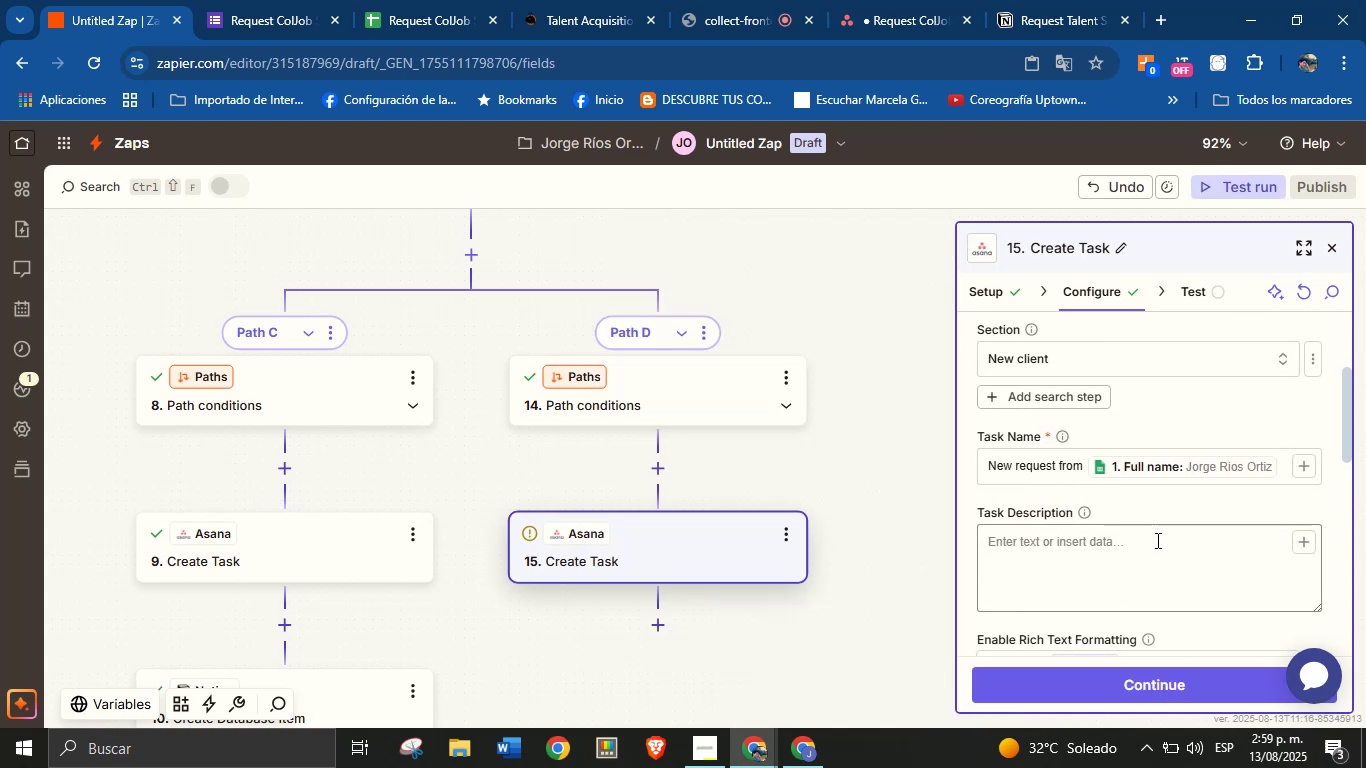 
left_click([1147, 542])
 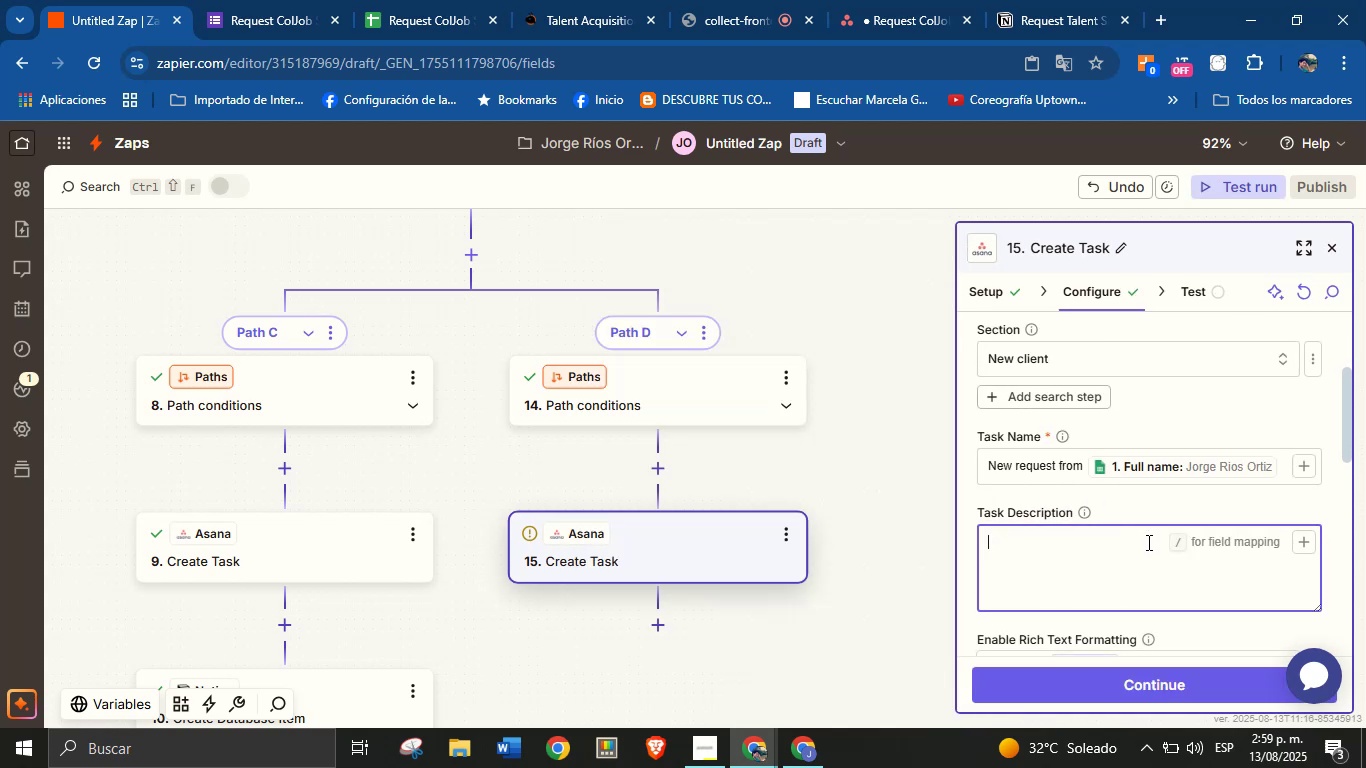 
wait(8.57)
 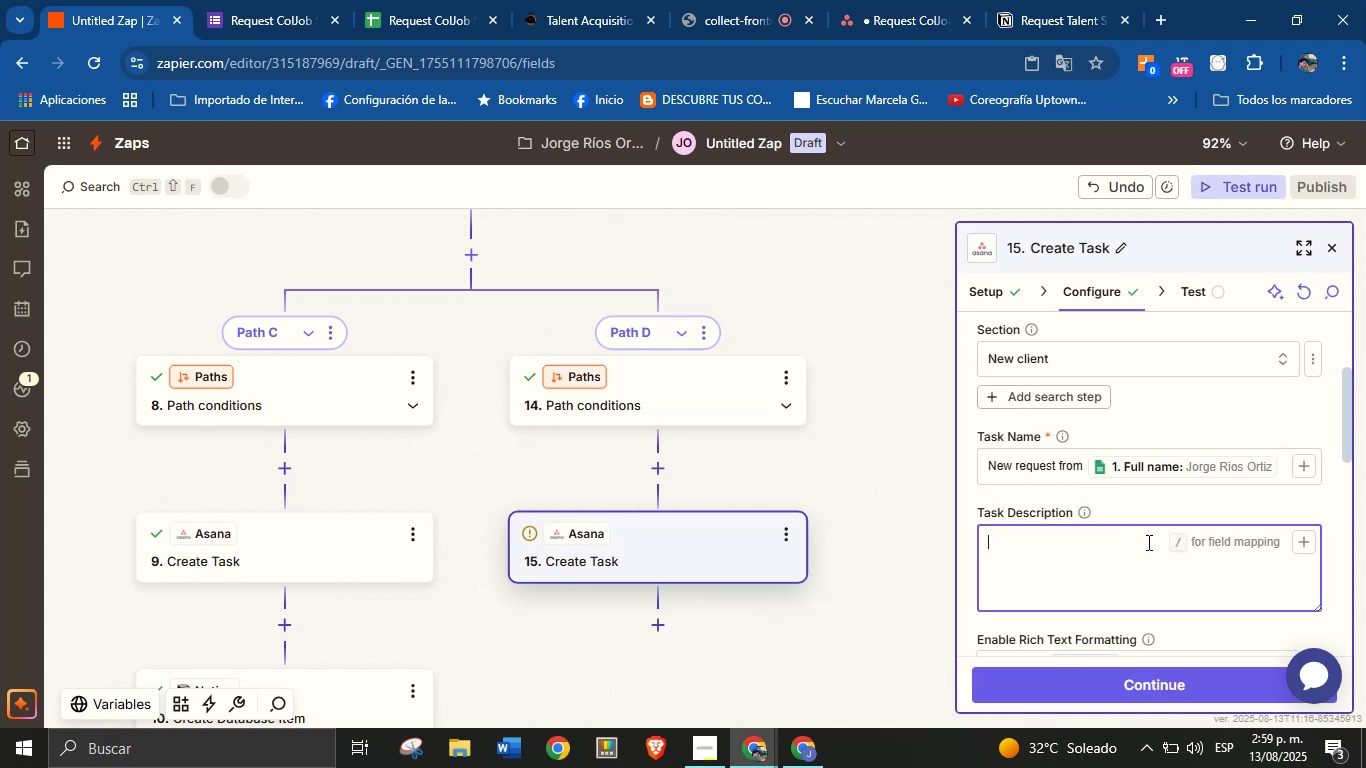 
key(CapsLock)
 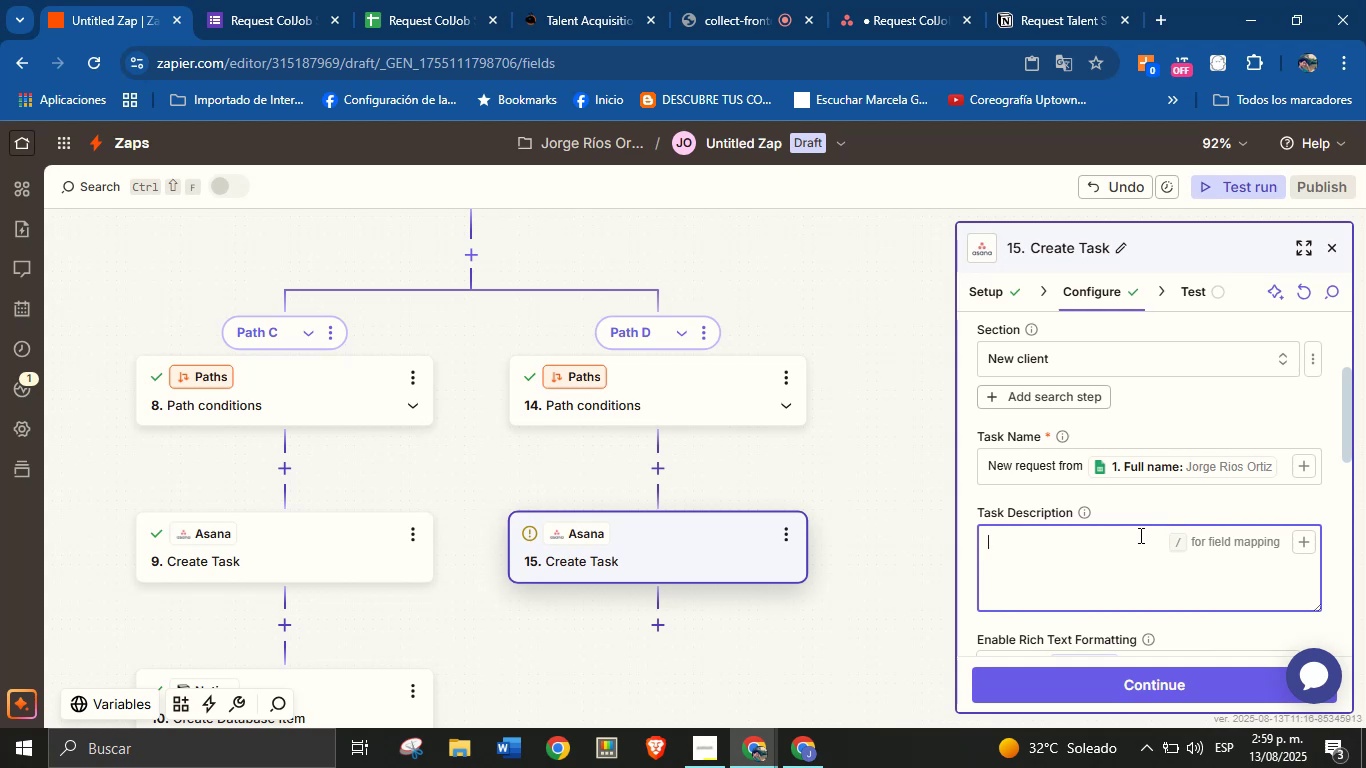 
key(CapsLock)
 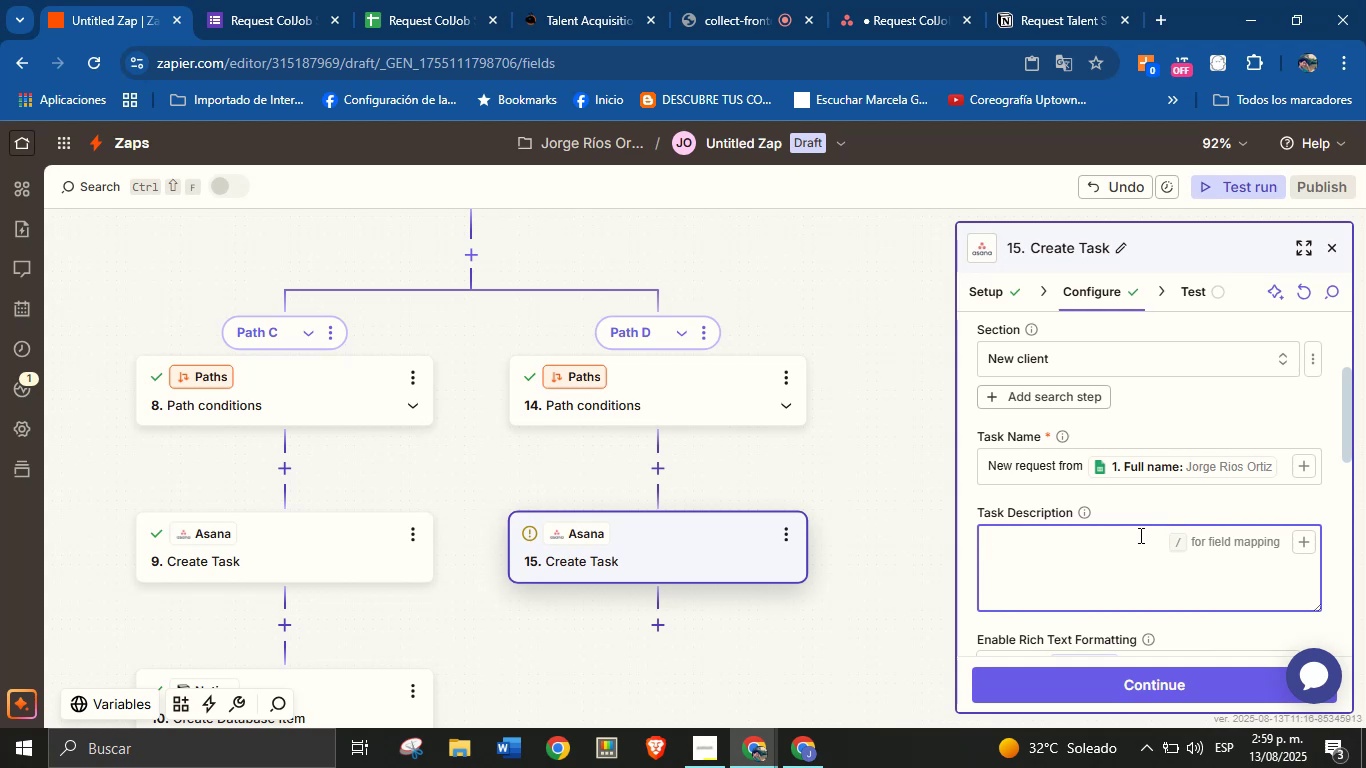 
key(CapsLock)
 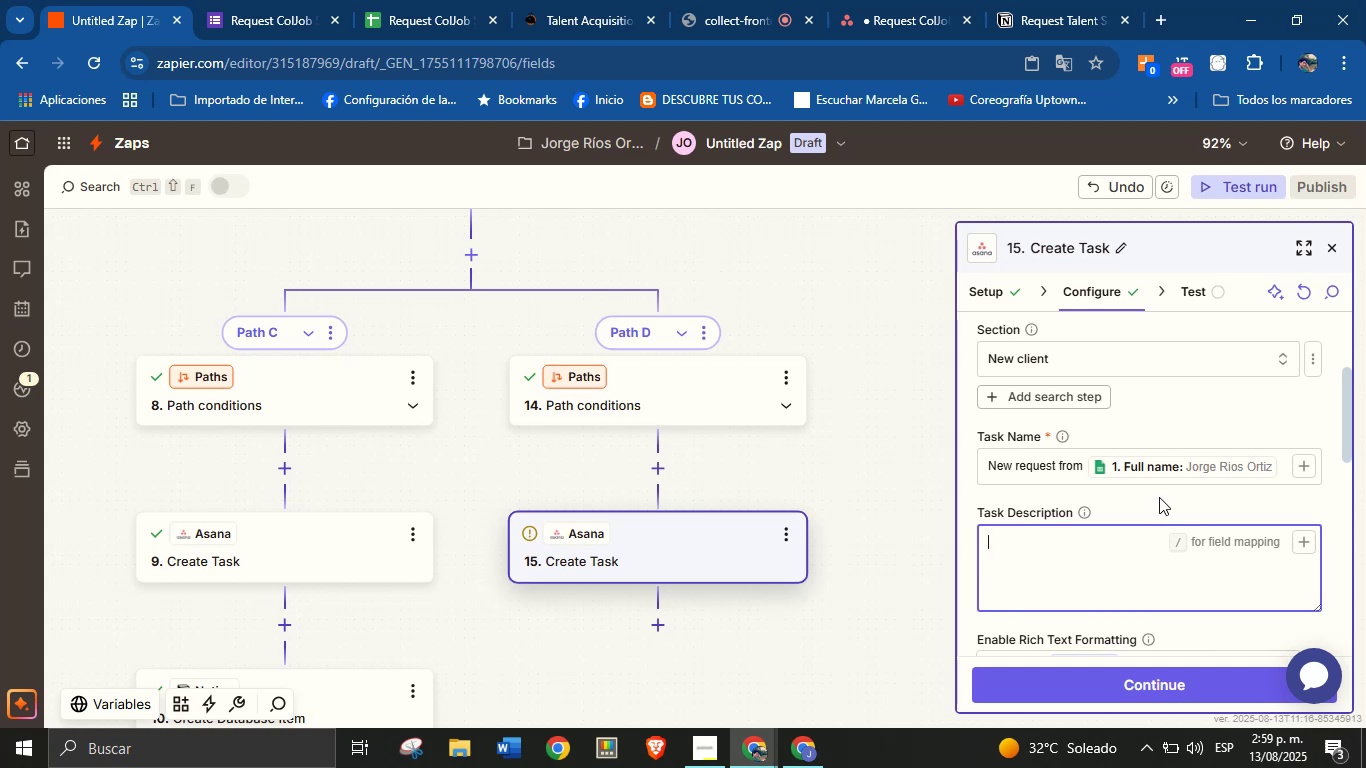 
wait(16.19)
 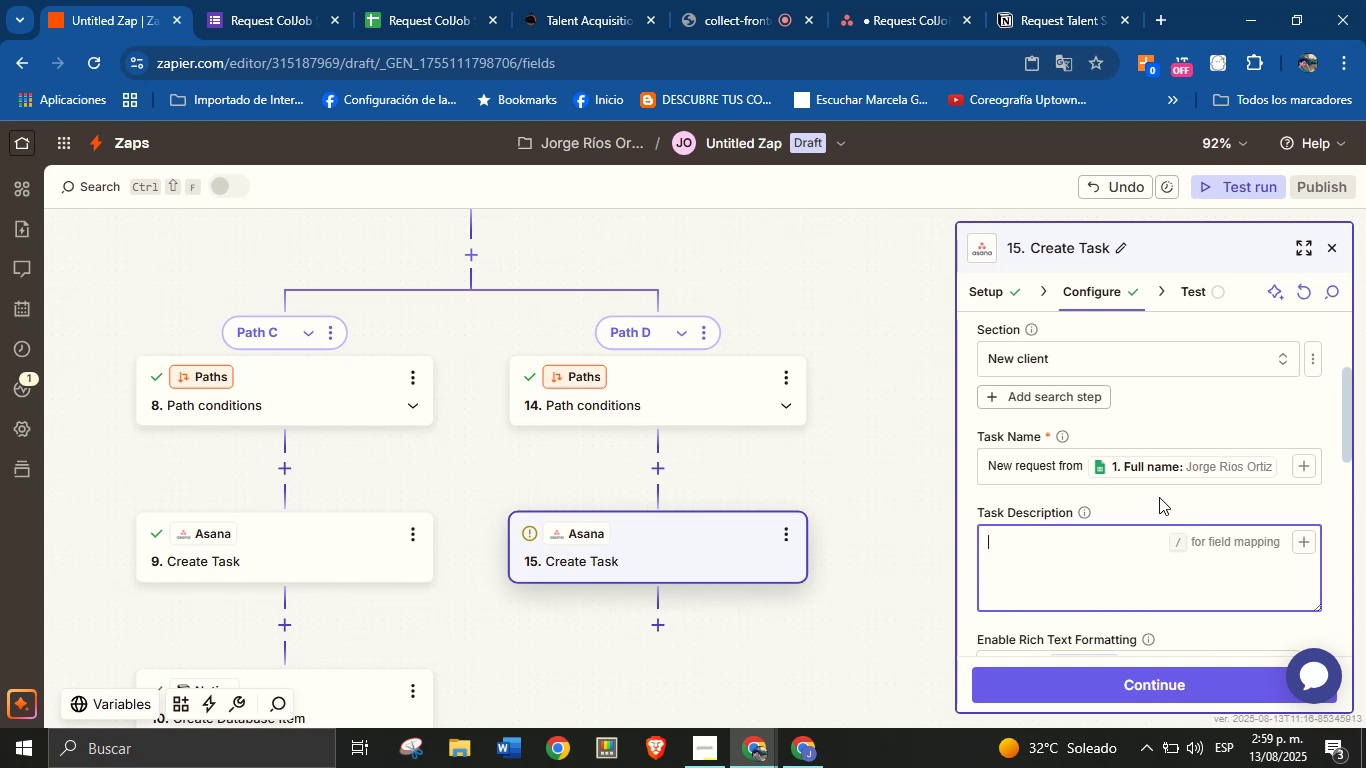 
type(New request from )
 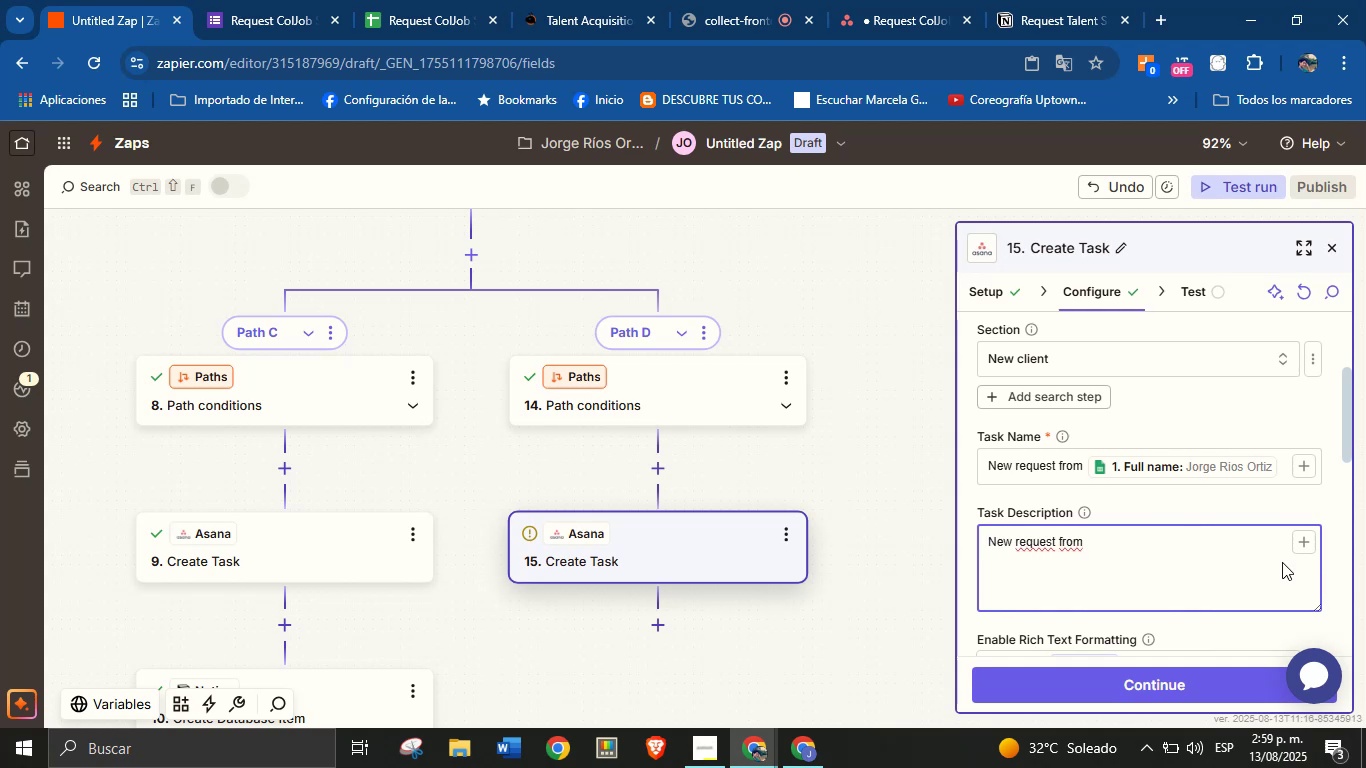 
left_click([1304, 547])
 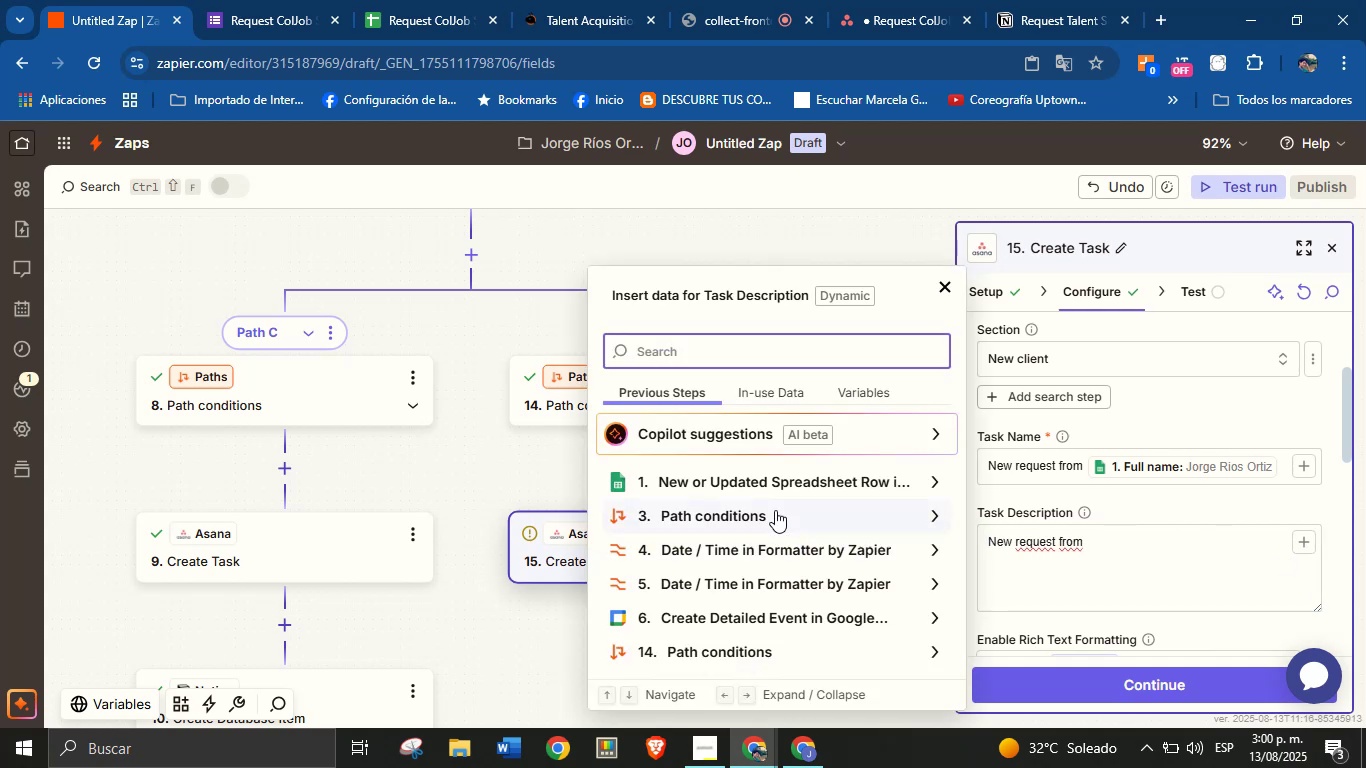 
left_click([811, 488])
 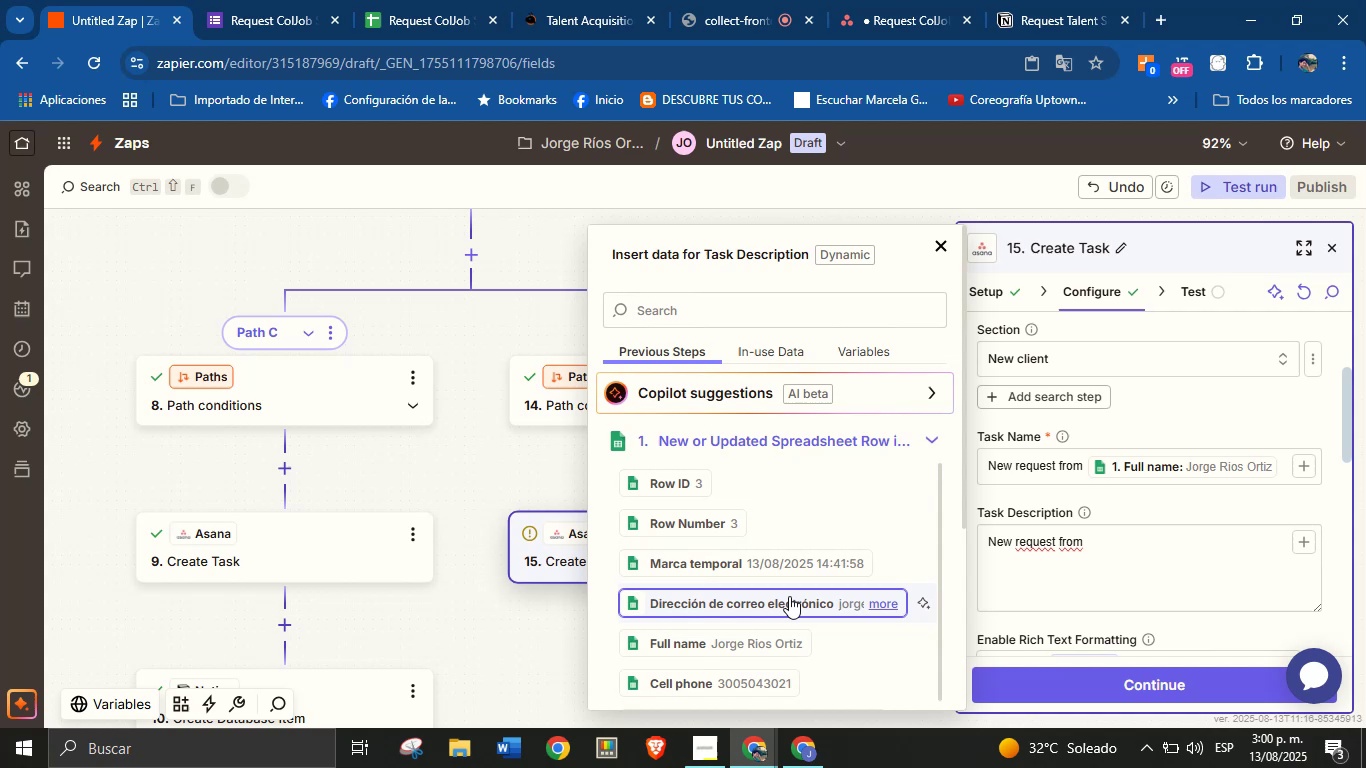 
left_click([787, 640])
 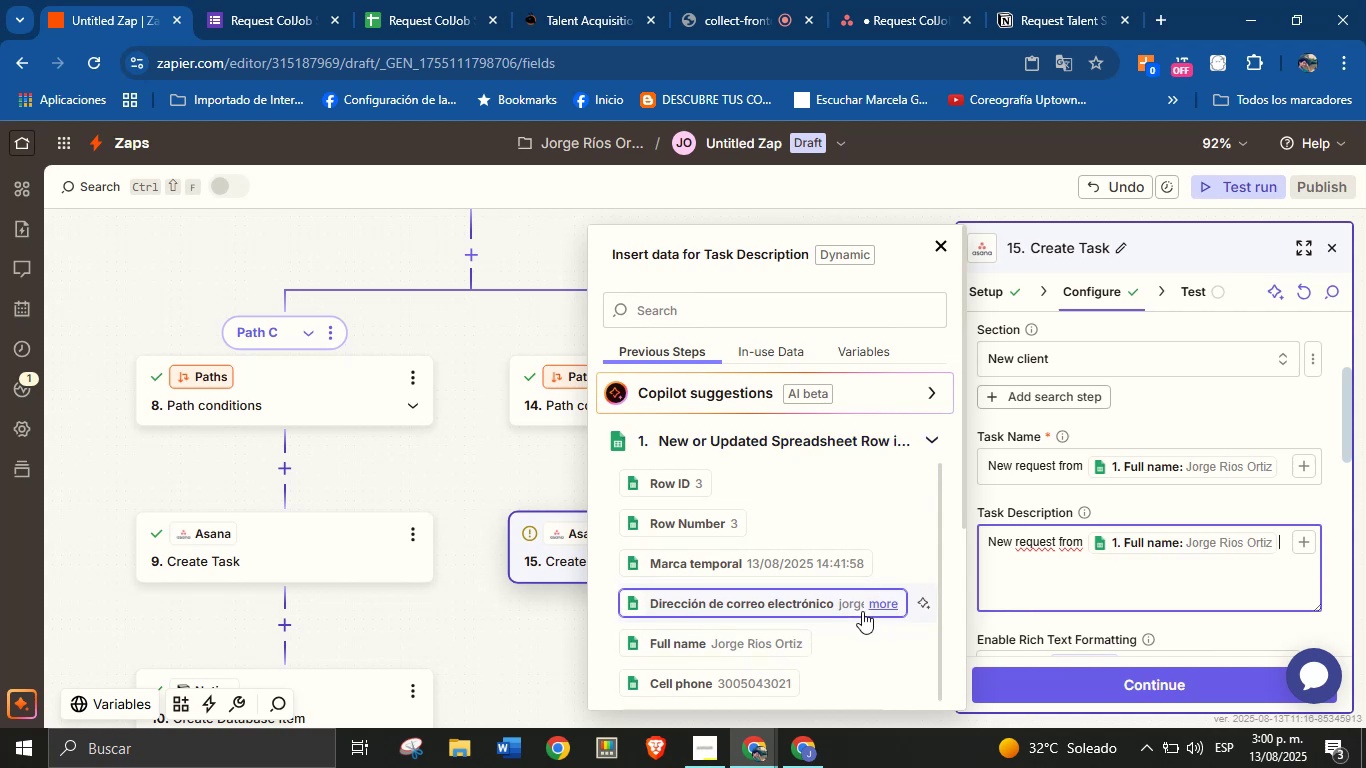 
key(Enter)
 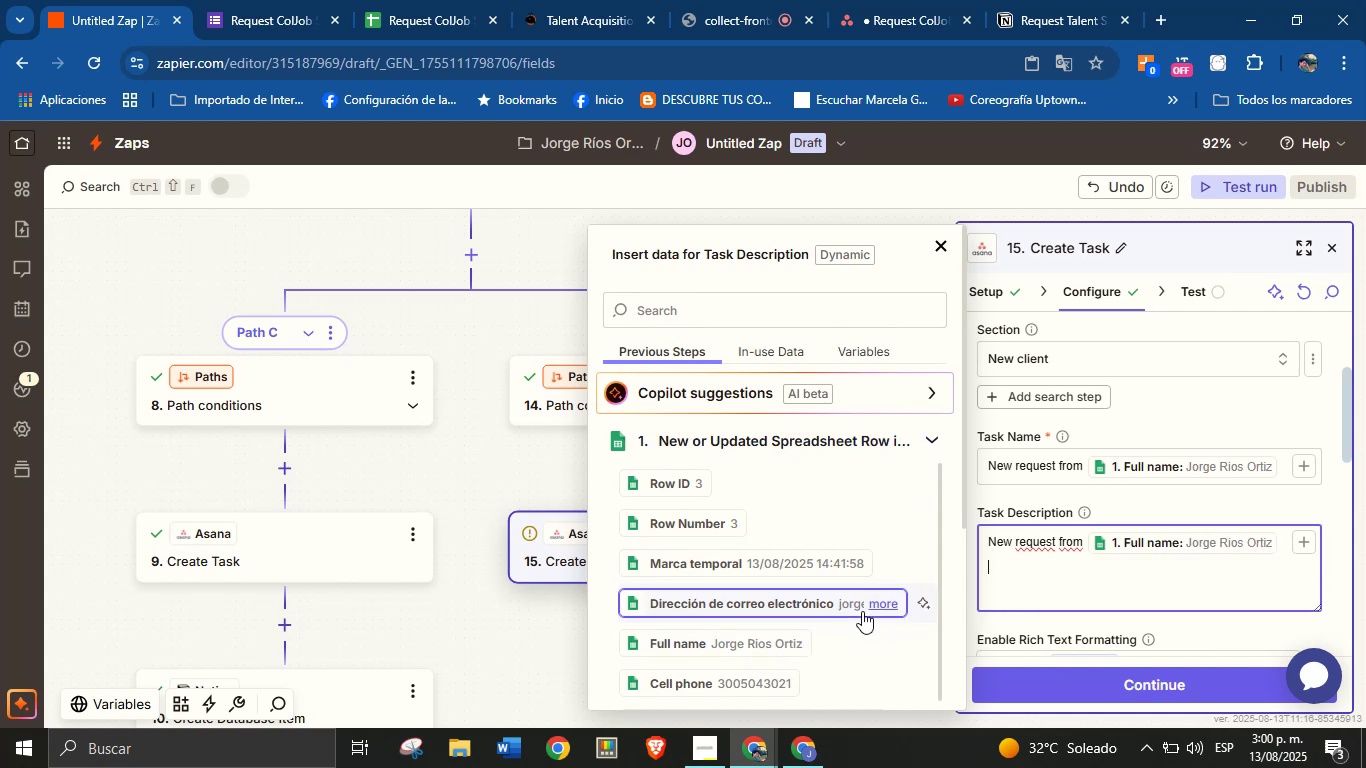 
type(Contact> )
 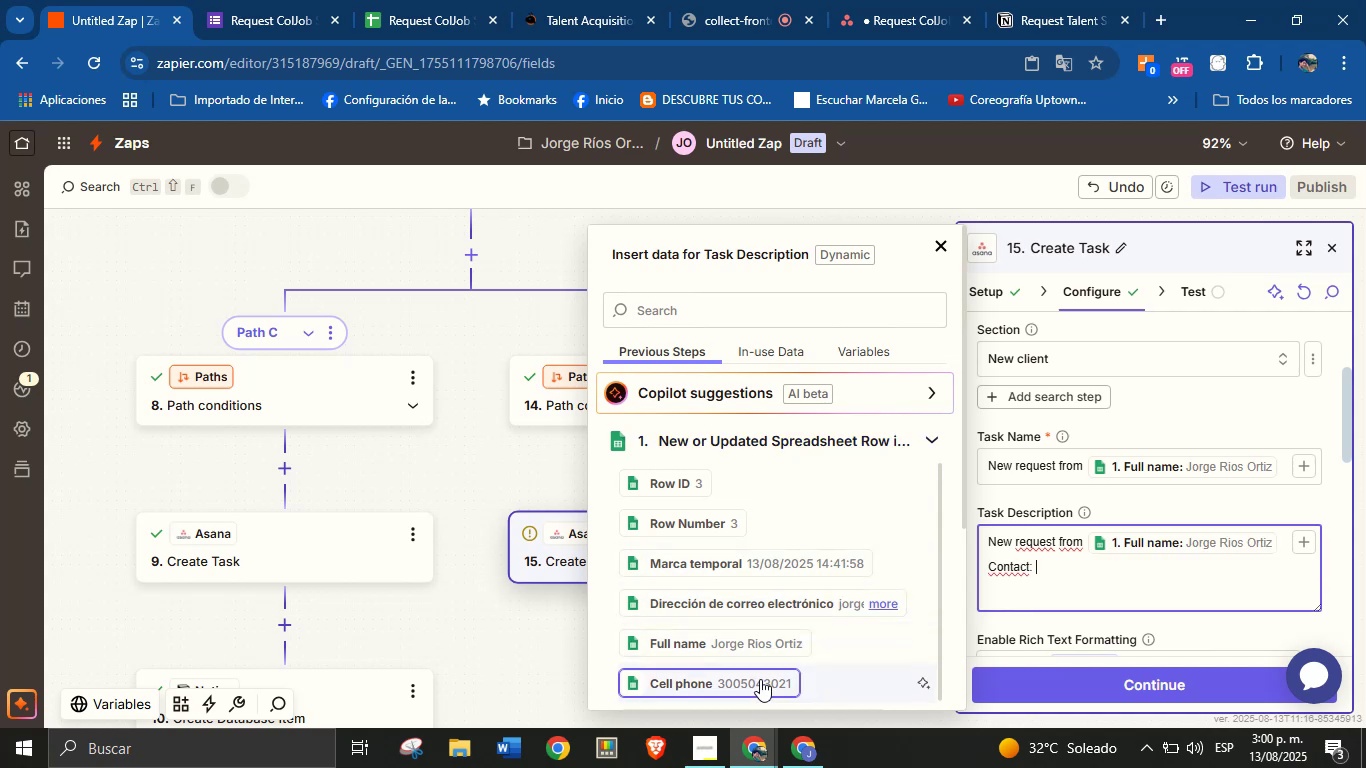 
scroll: coordinate [767, 592], scroll_direction: down, amount: 2.0
 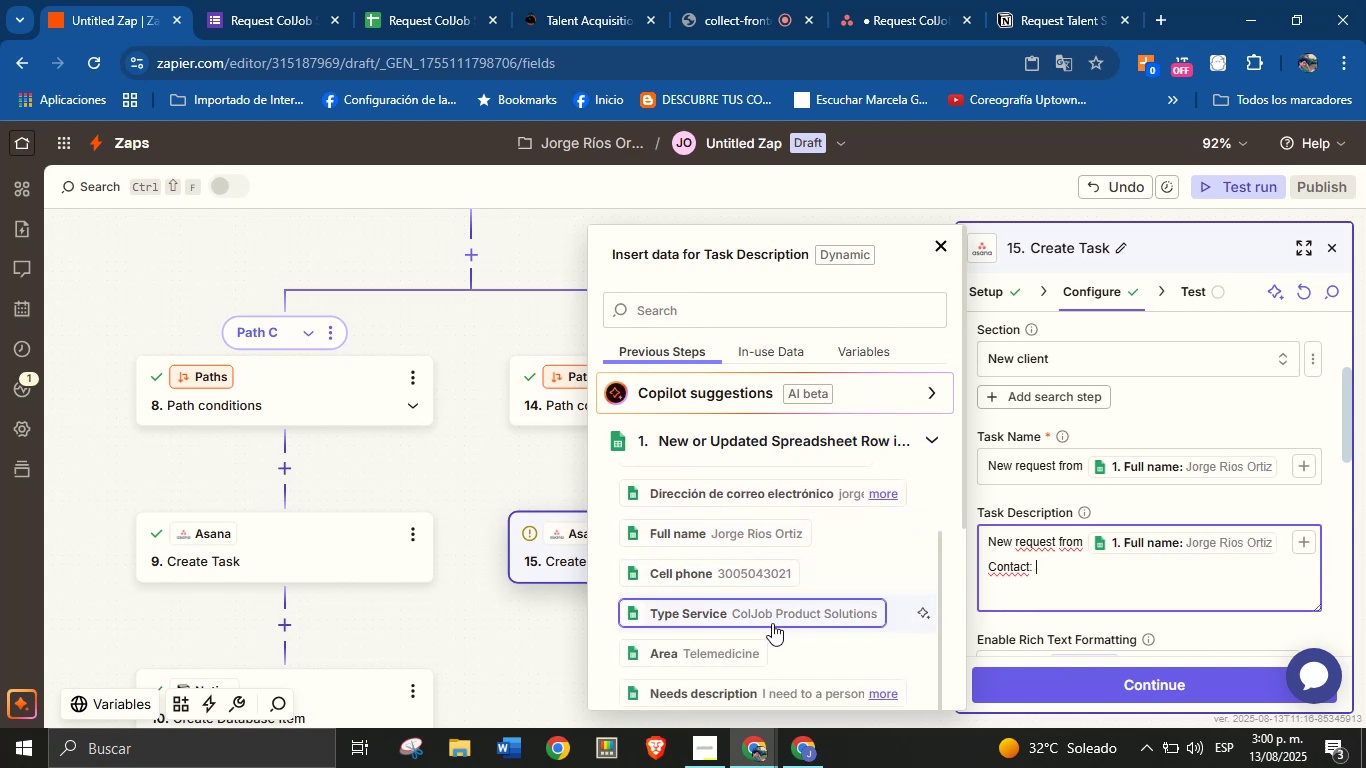 
scroll: coordinate [771, 586], scroll_direction: up, amount: 1.0
 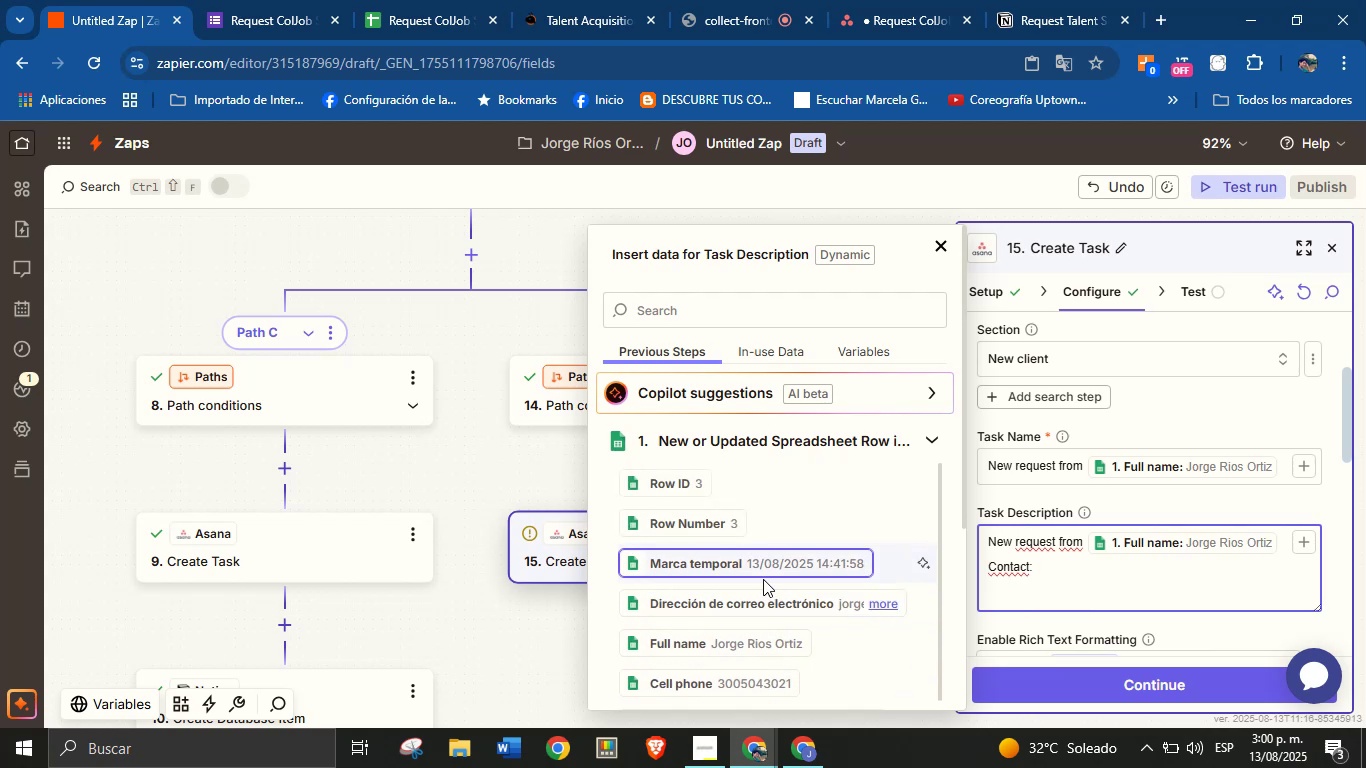 
scroll: coordinate [768, 539], scroll_direction: down, amount: 4.0
 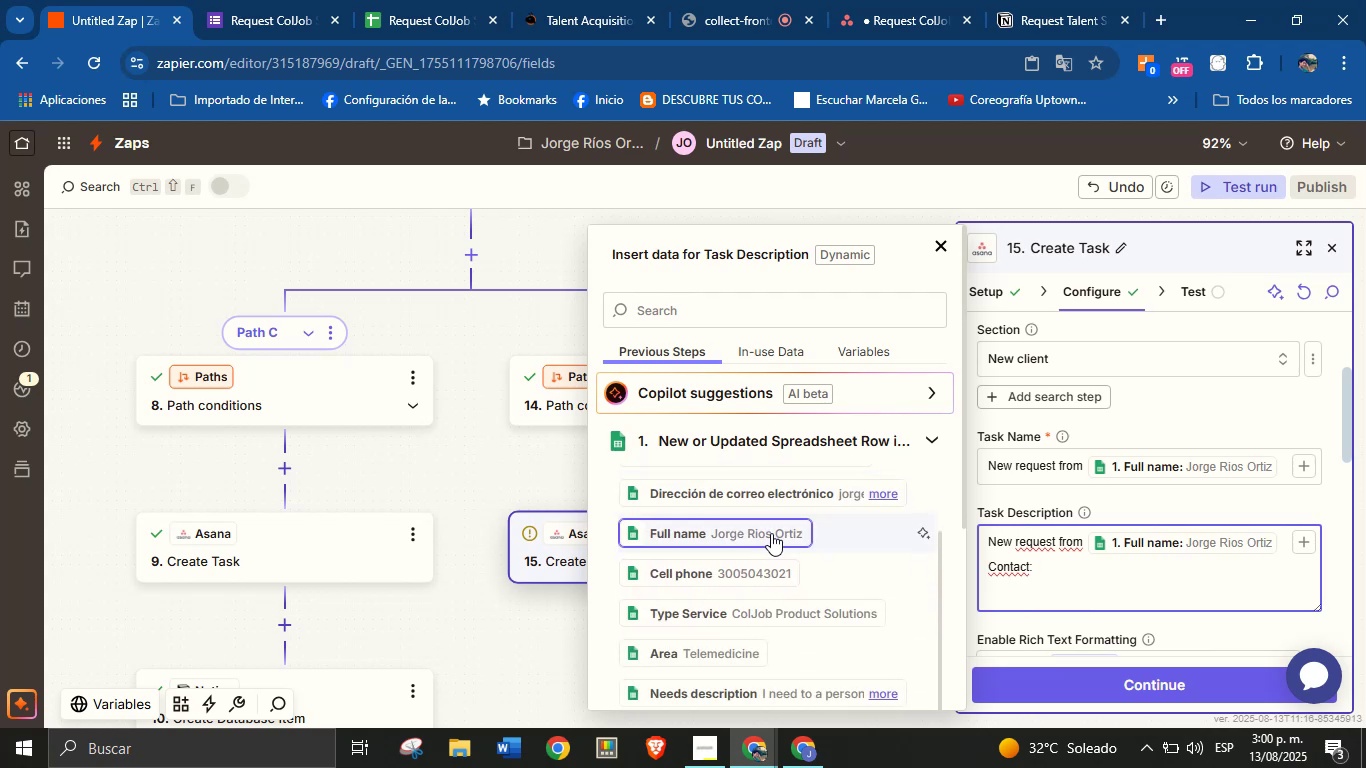 
left_click([780, 501])
 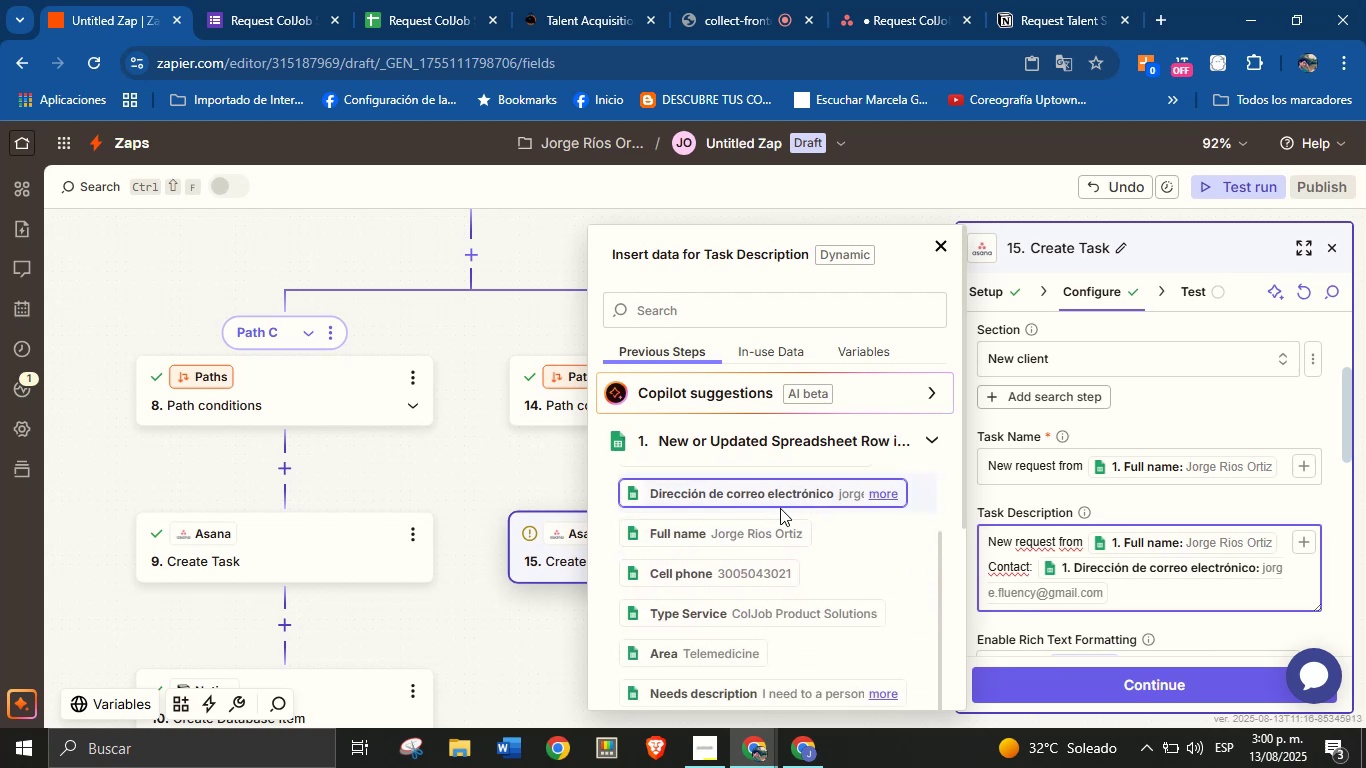 
key(Enter)
 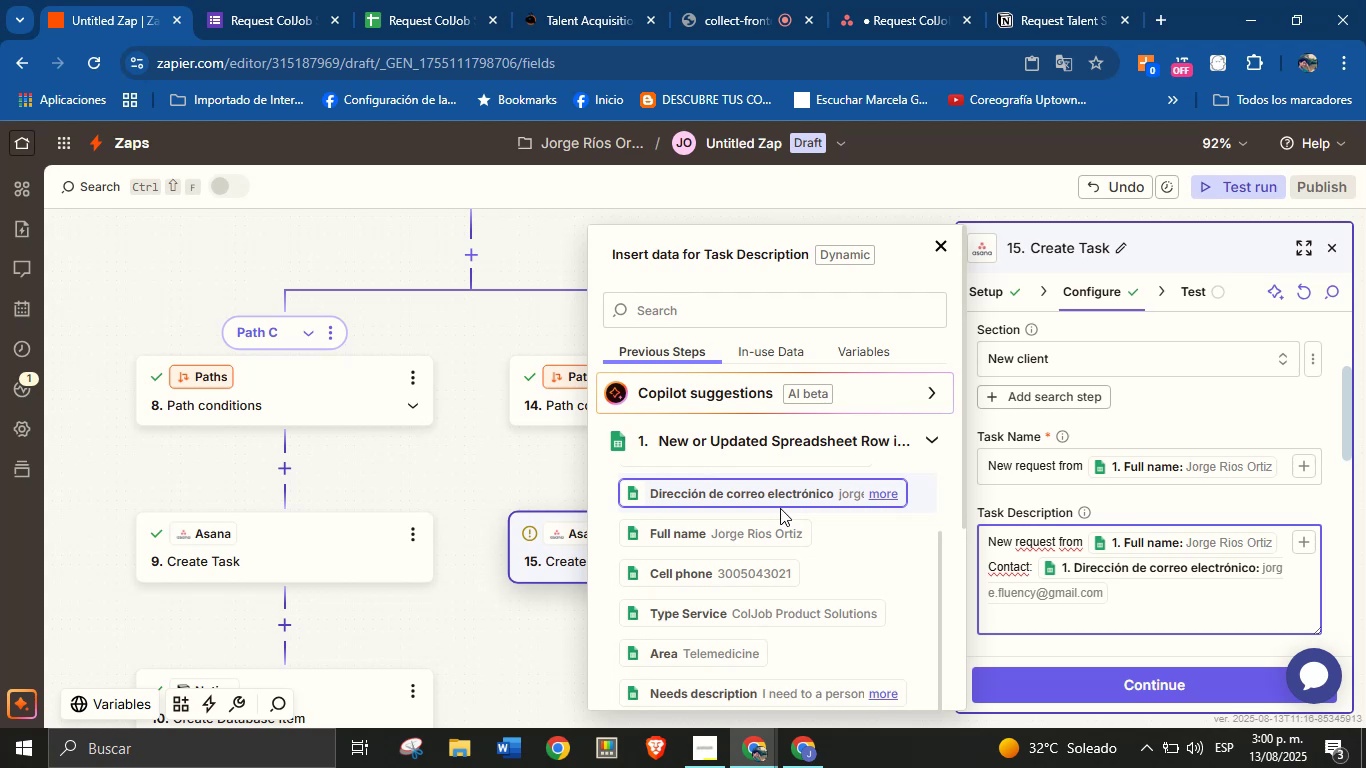 
wait(11.48)
 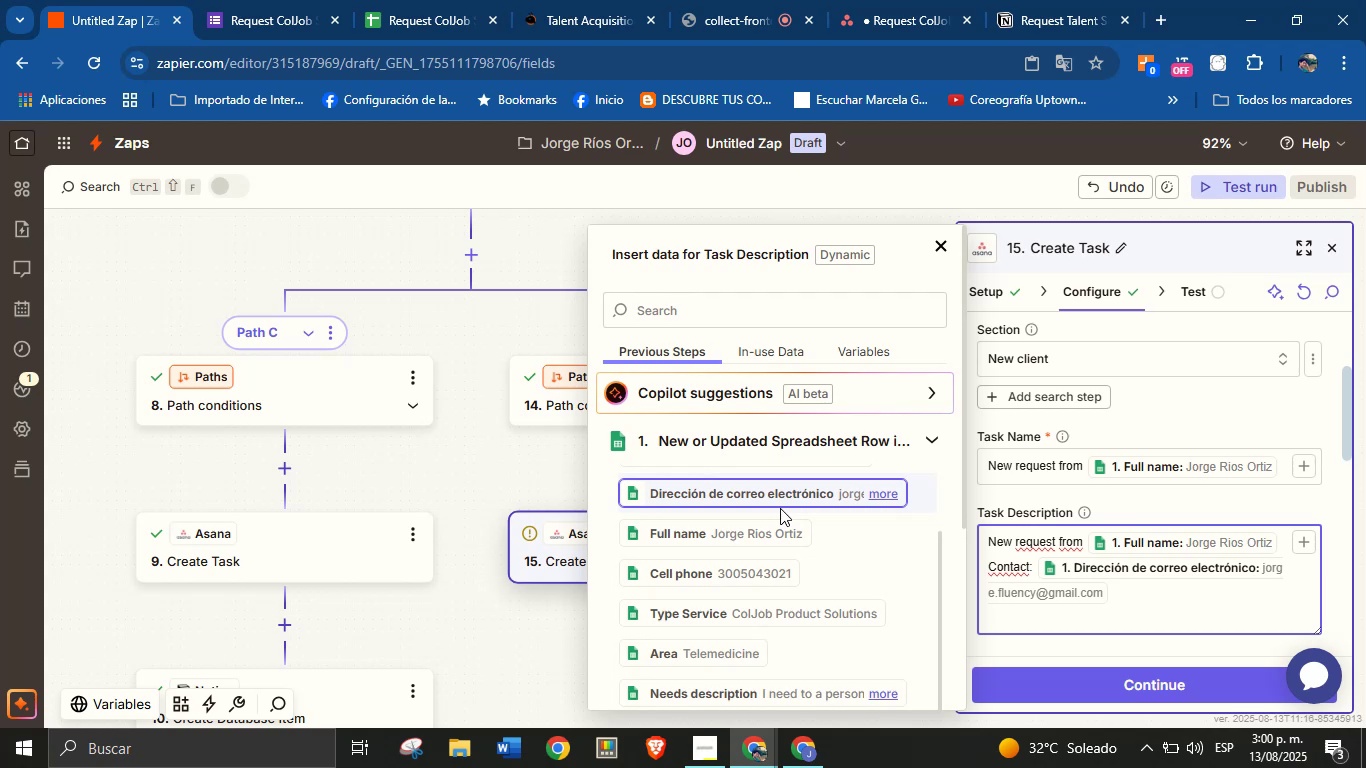 
type(Type service.)
key(Backspace)
type(>)
 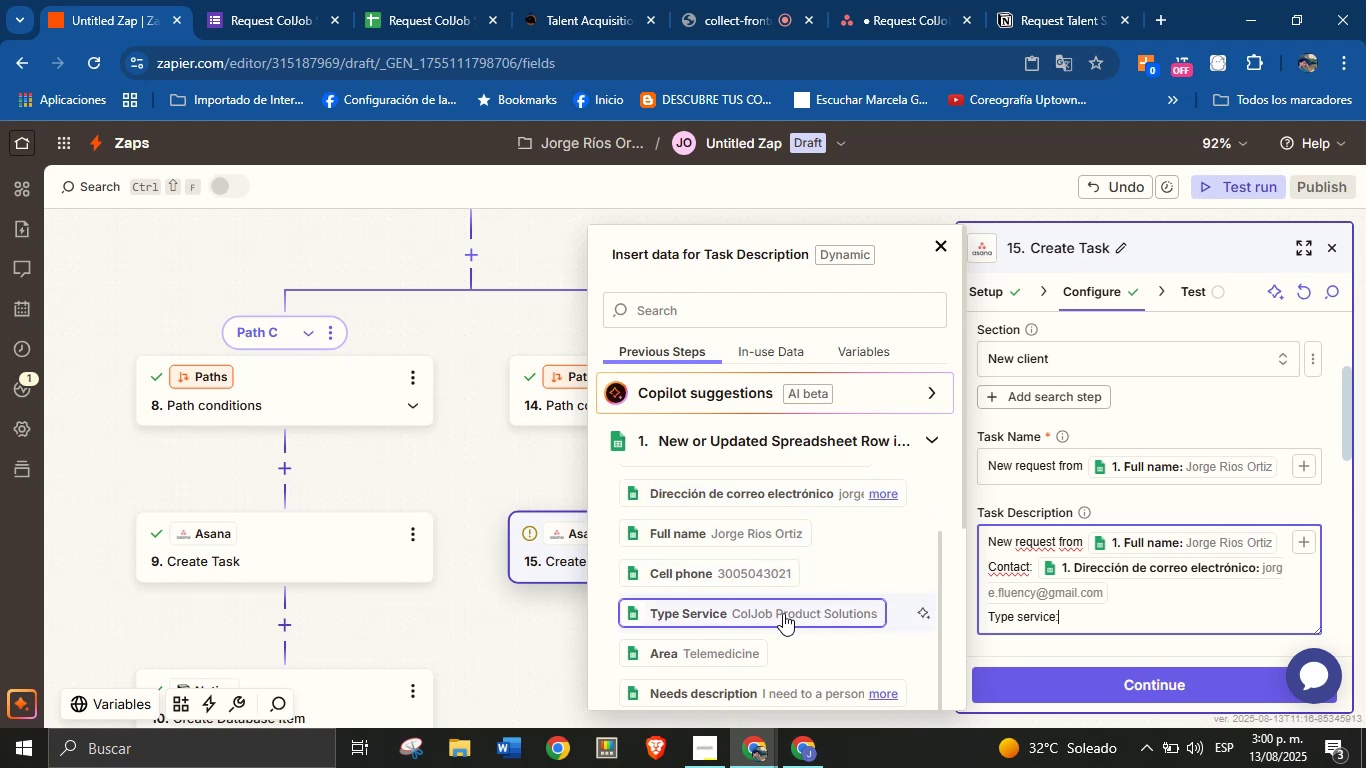 
double_click([1016, 621])
 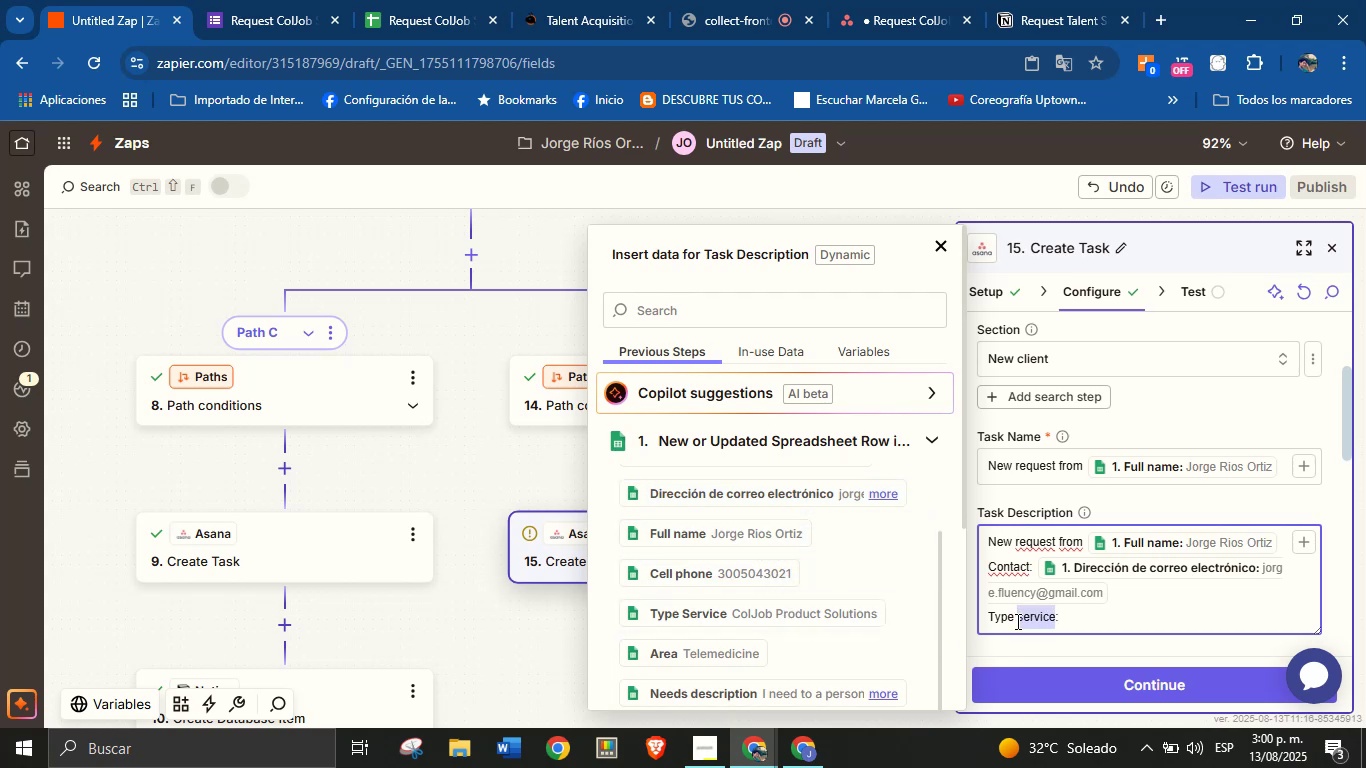 
triple_click([1016, 621])
 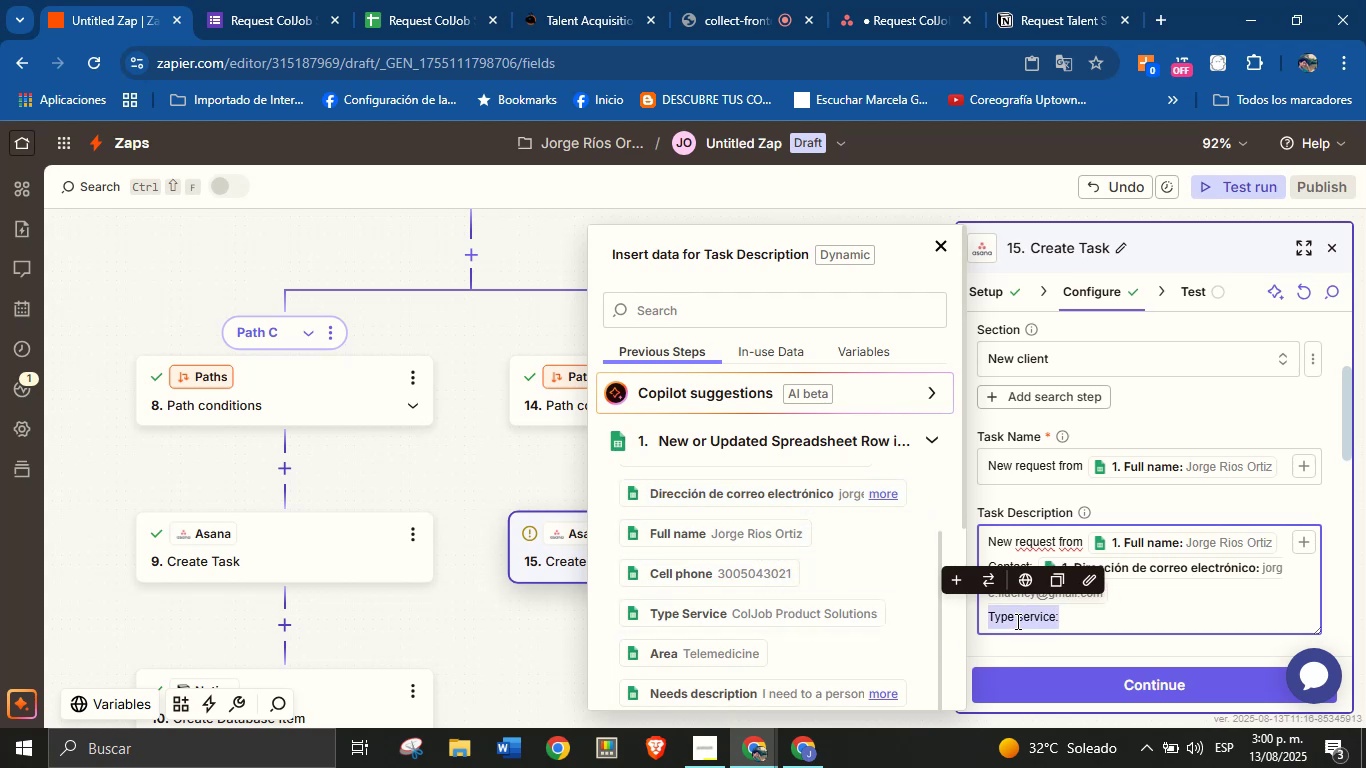 
type(Area> )
 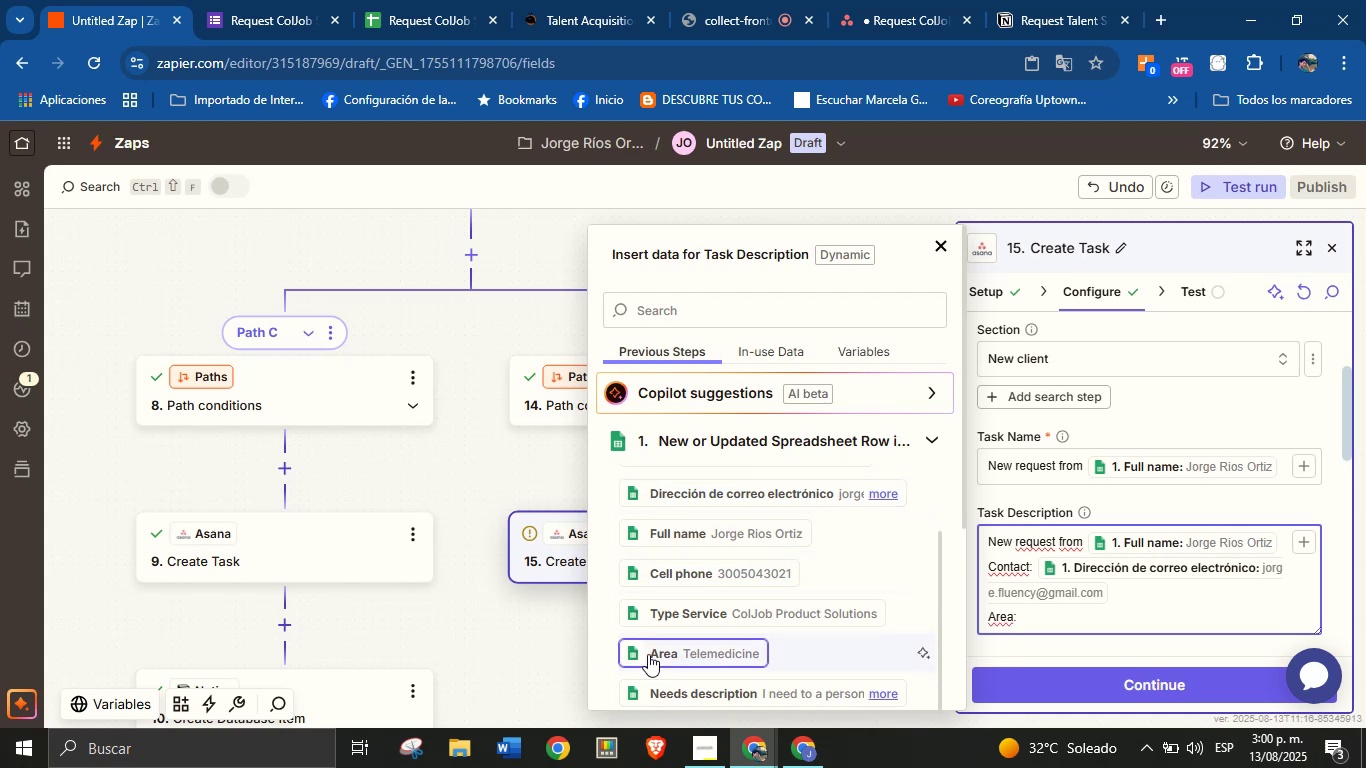 
left_click([669, 653])
 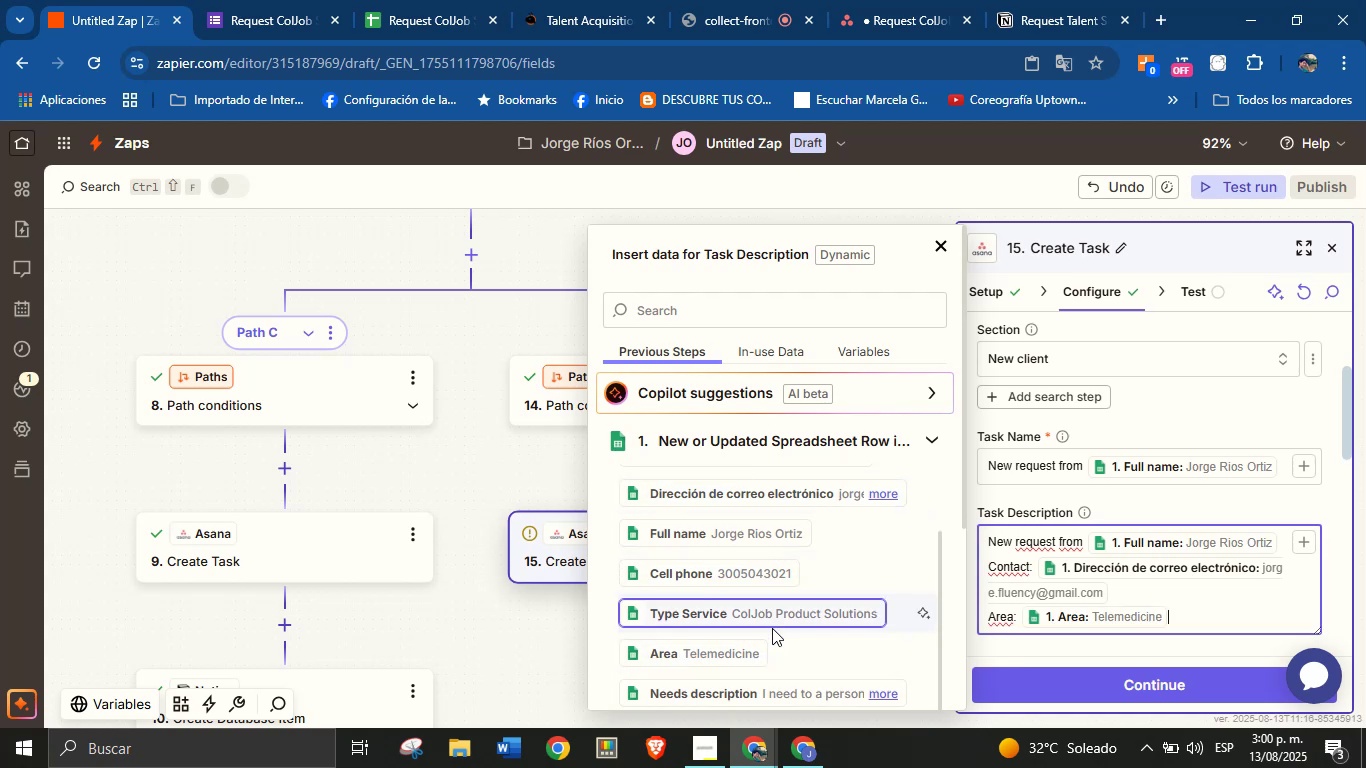 
key(Enter)
 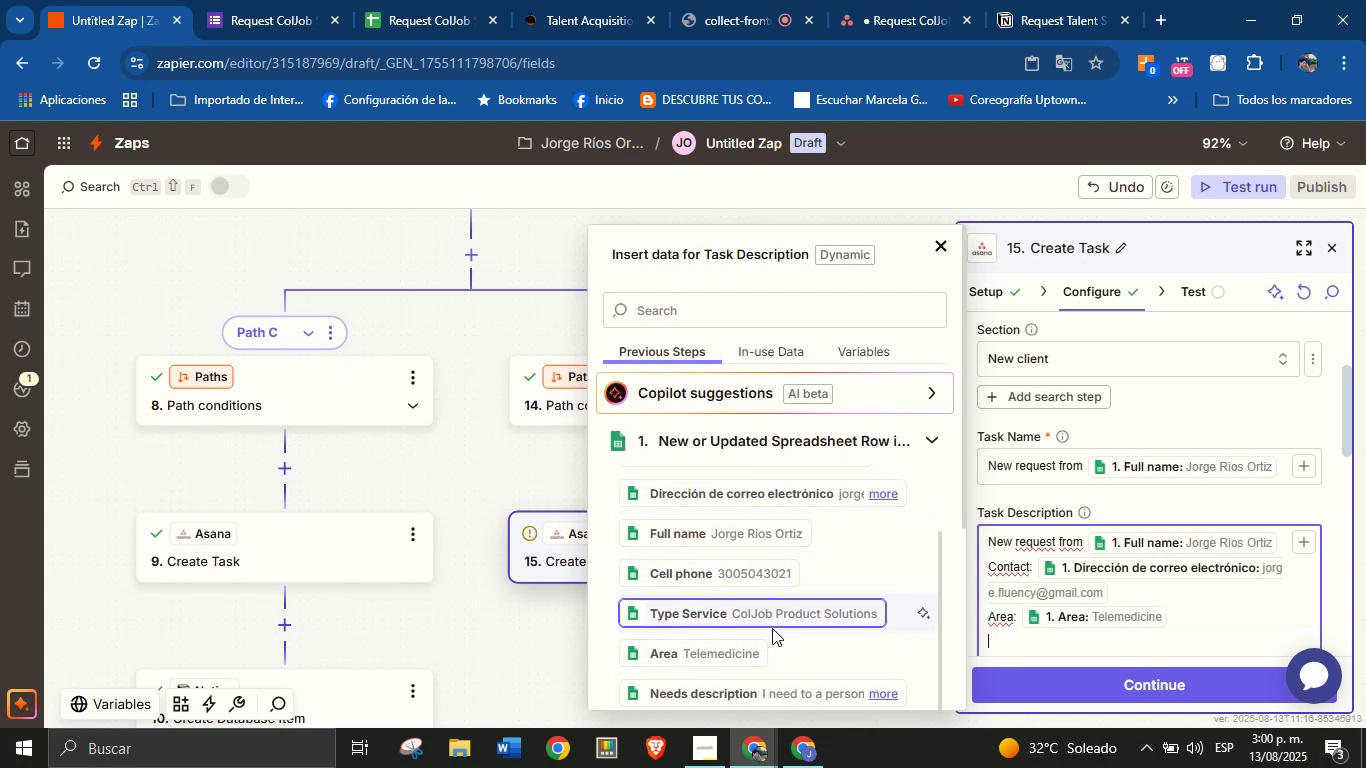 
type(Description> )
 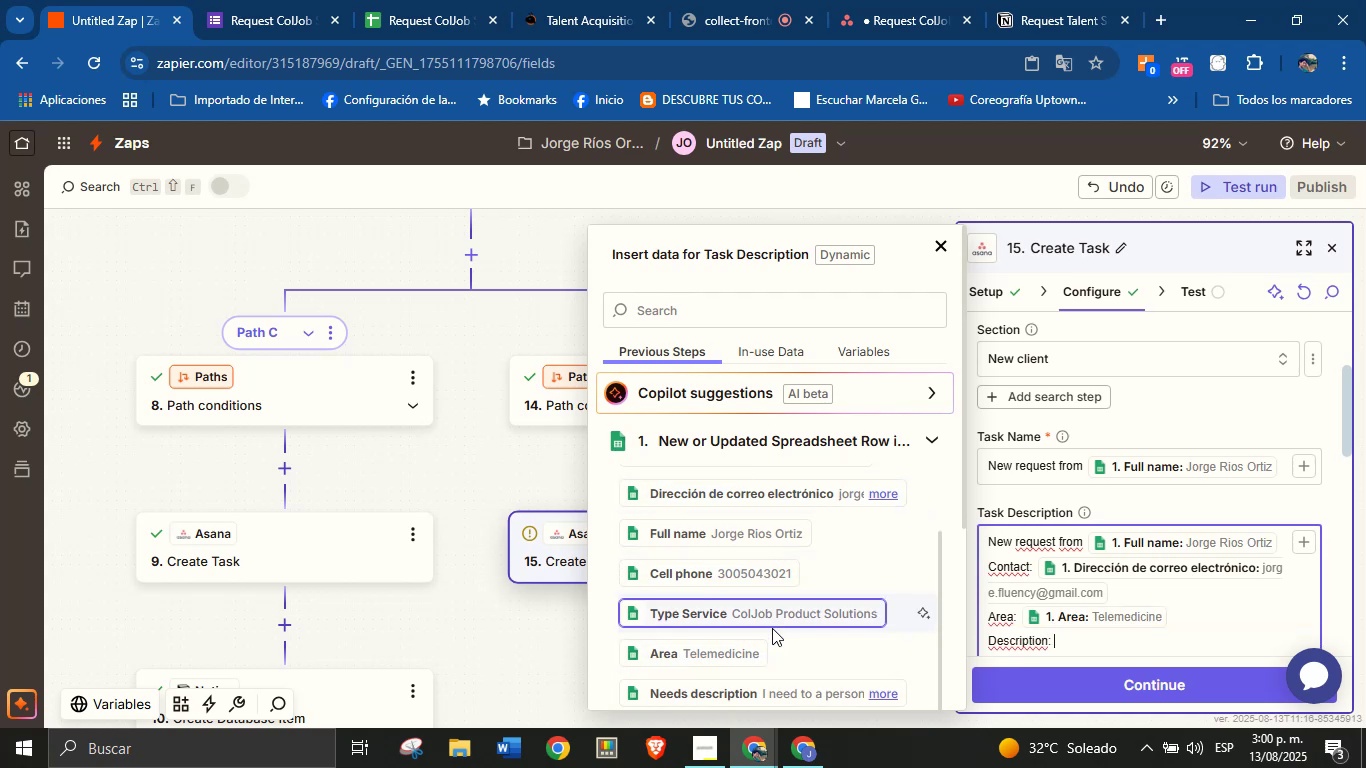 
left_click([754, 686])
 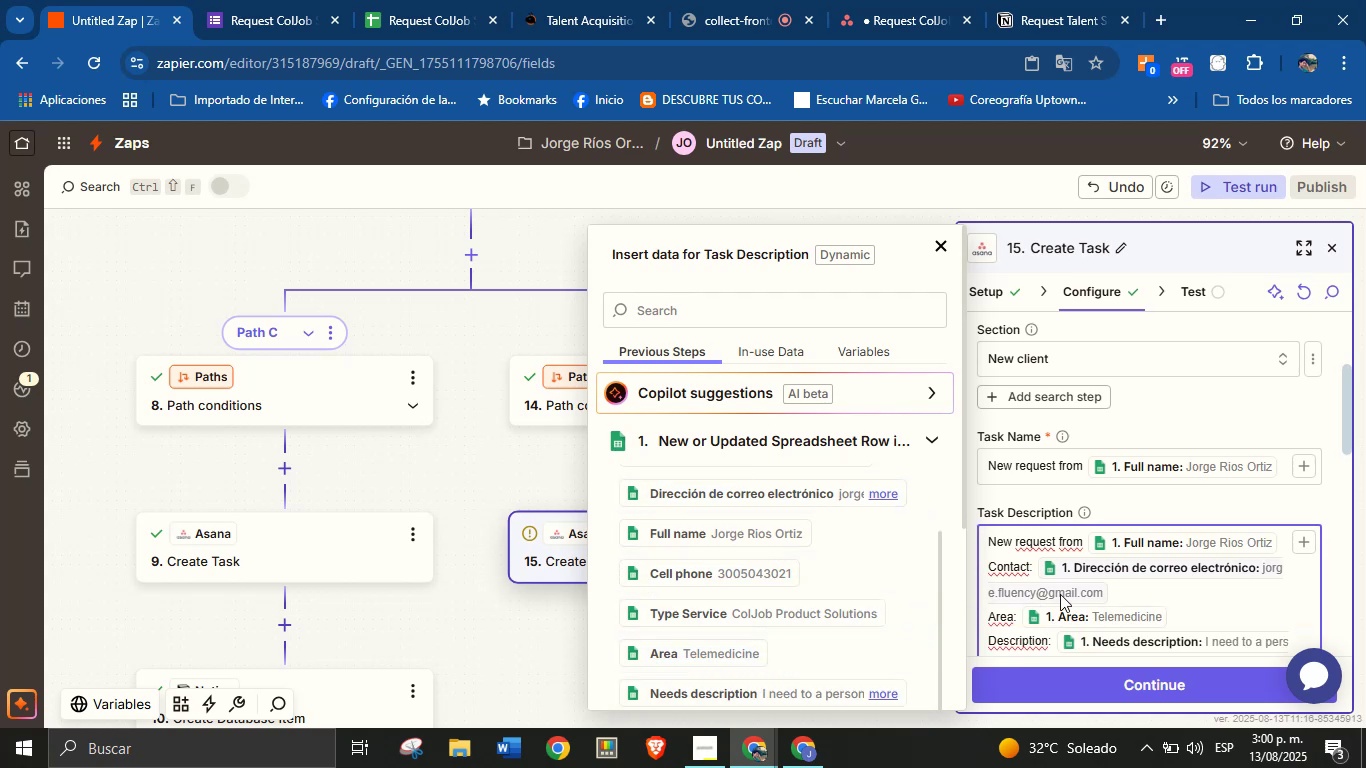 
scroll: coordinate [1200, 589], scroll_direction: down, amount: 3.0
 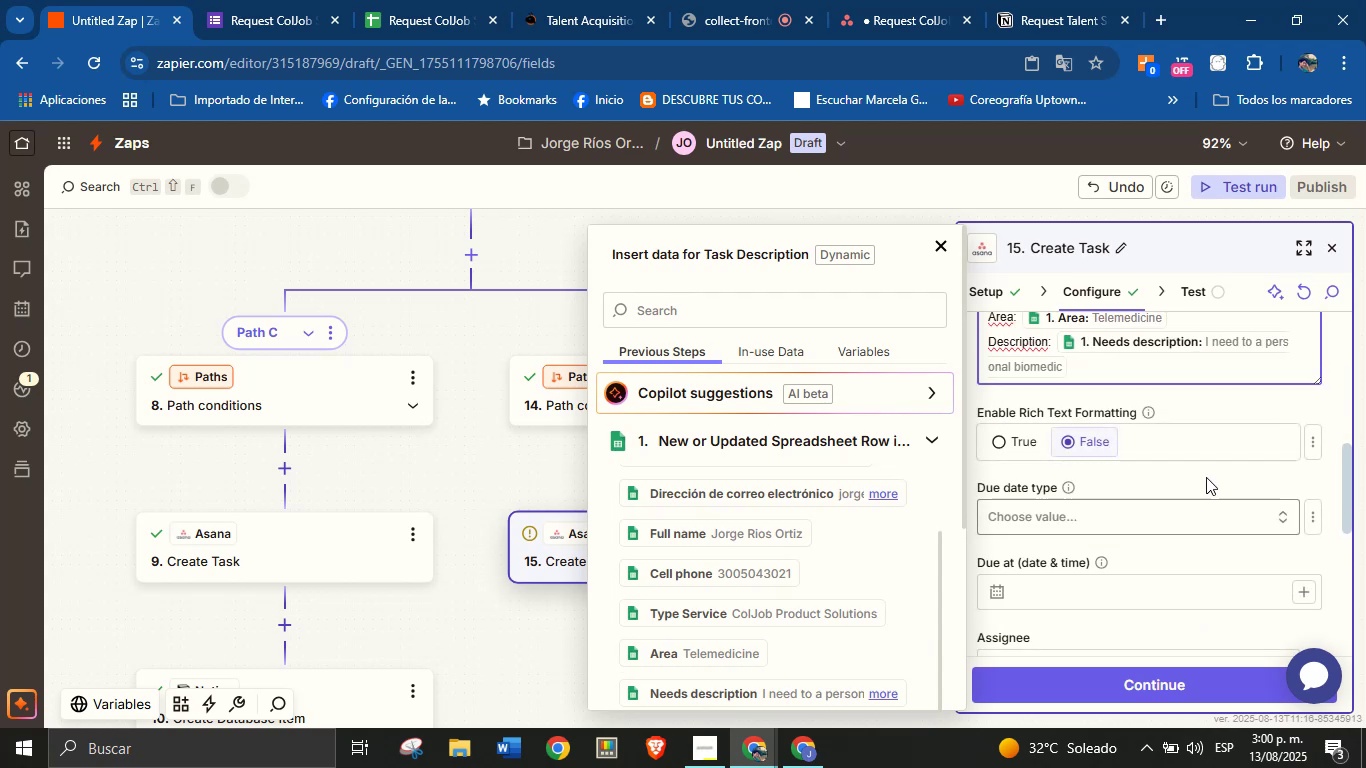 
key(Enter)
 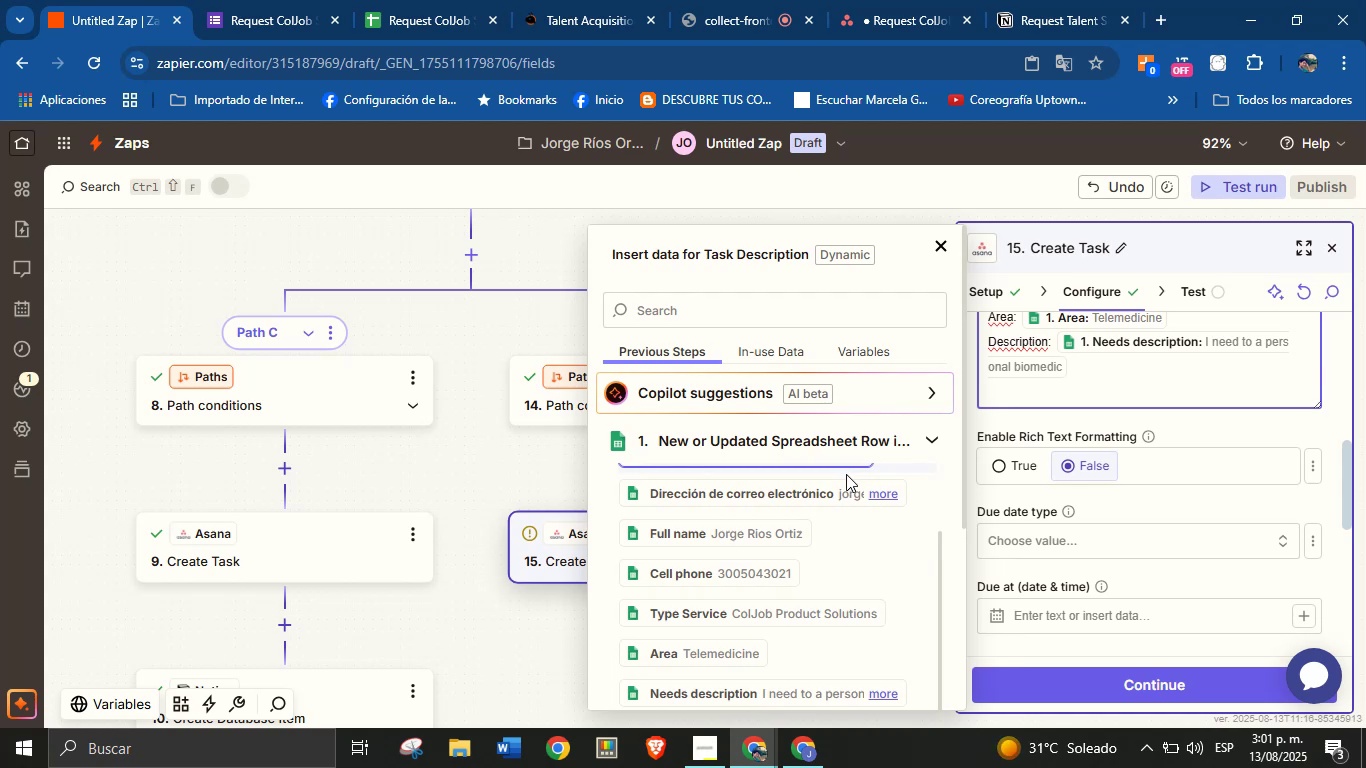 
wait(23.86)
 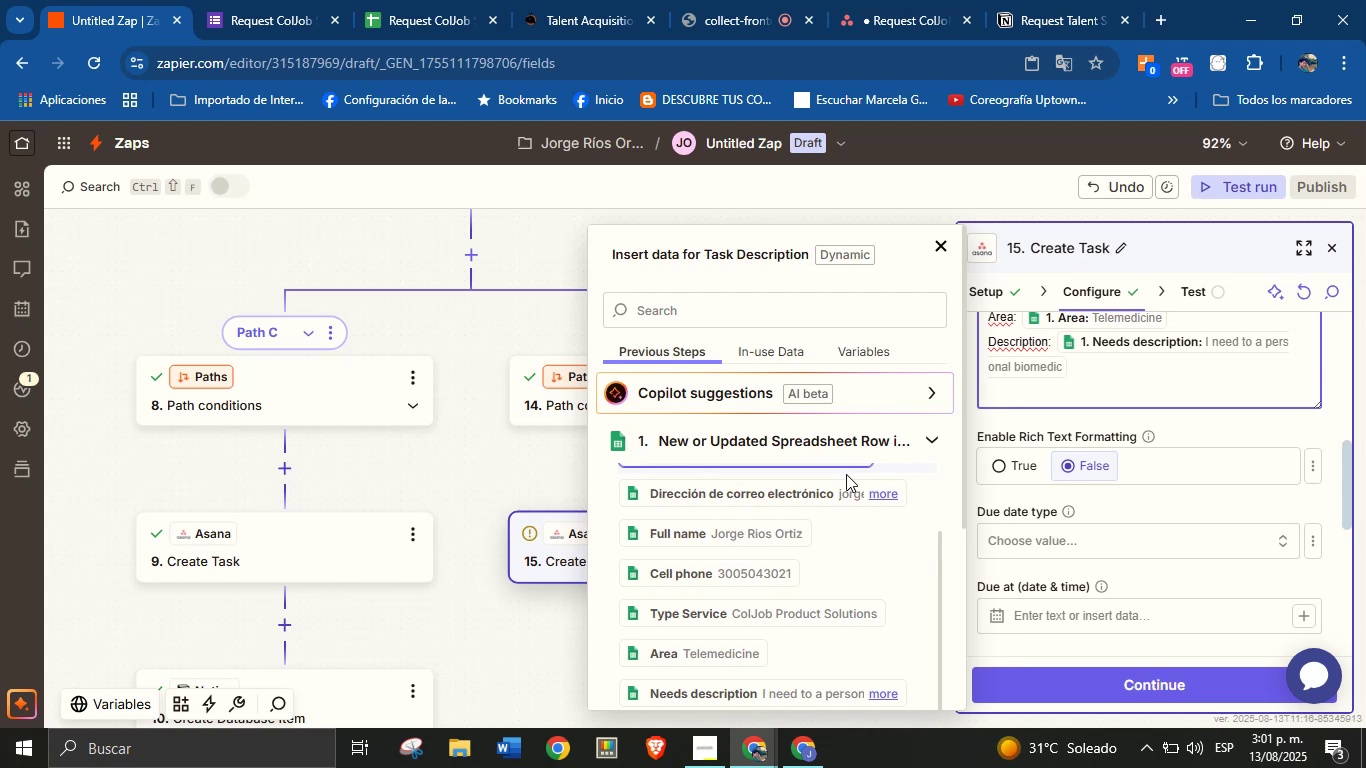 
scroll: coordinate [773, 585], scroll_direction: down, amount: 5.0
 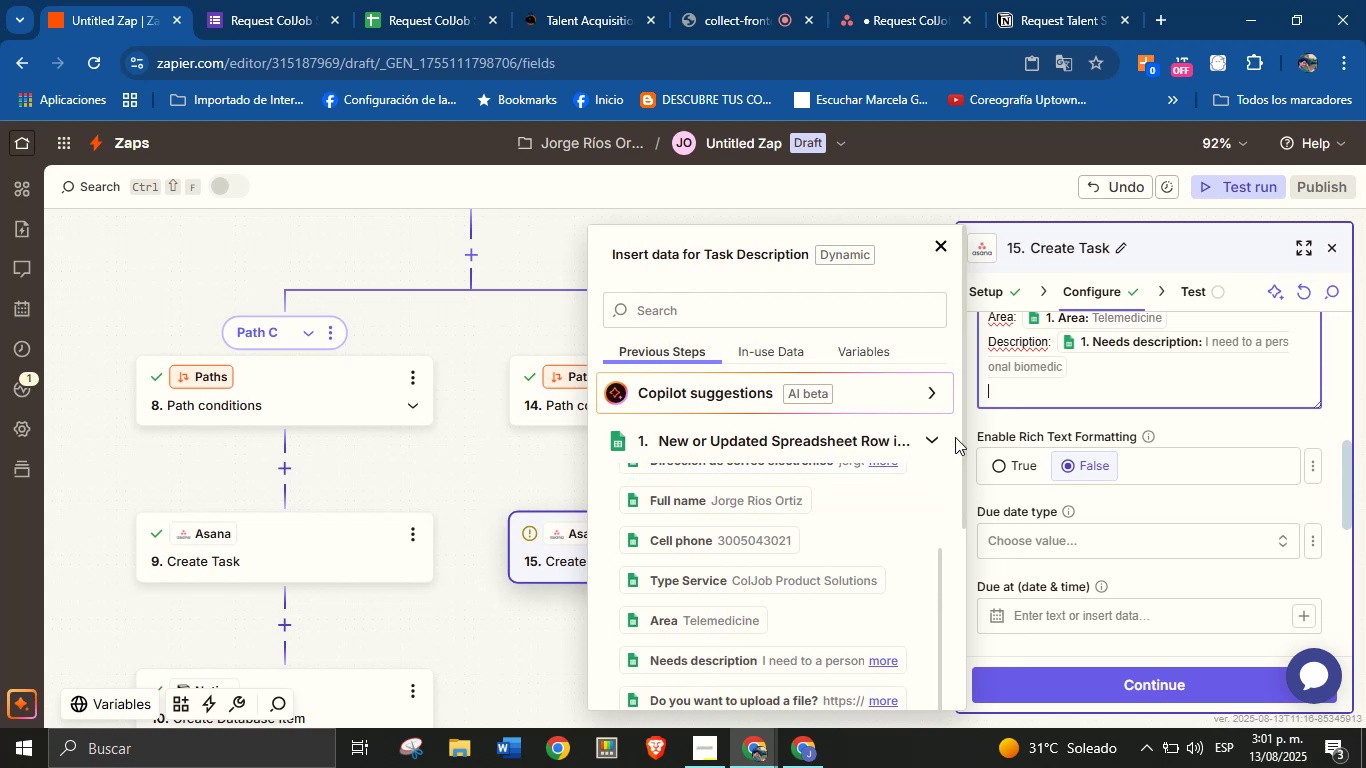 
type(Docuemn)
key(Backspace)
key(Backspace)
key(Backspace)
key(Backspace)
type(ument>)
 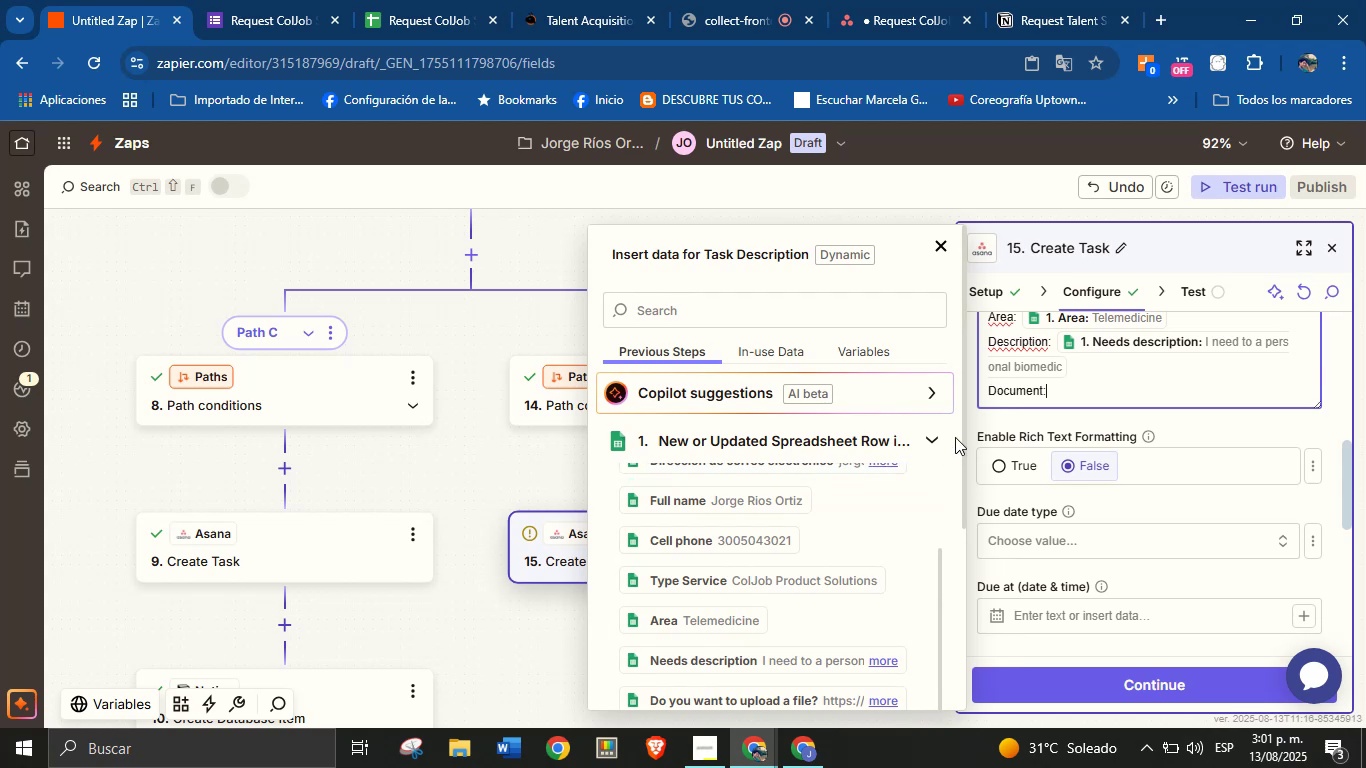 
scroll: coordinate [749, 587], scroll_direction: down, amount: 1.0
 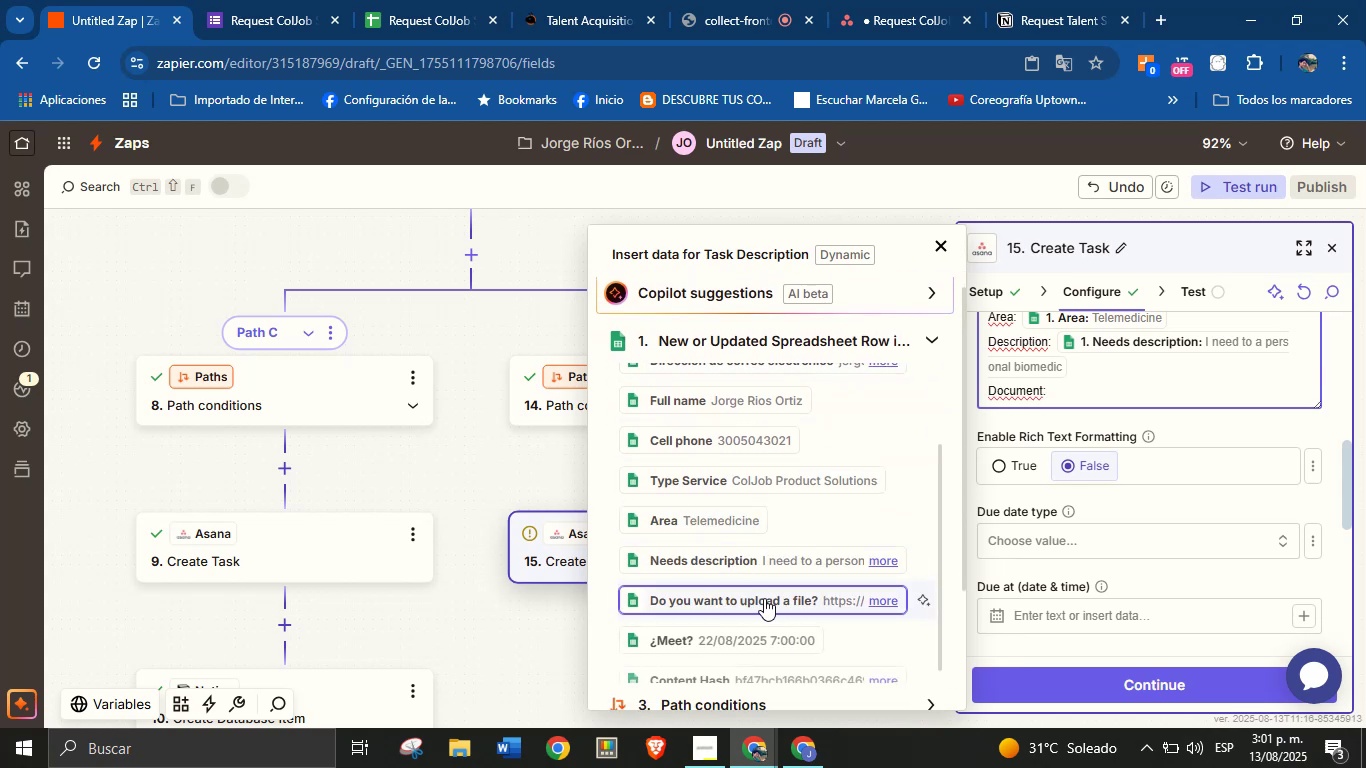 
left_click([767, 598])
 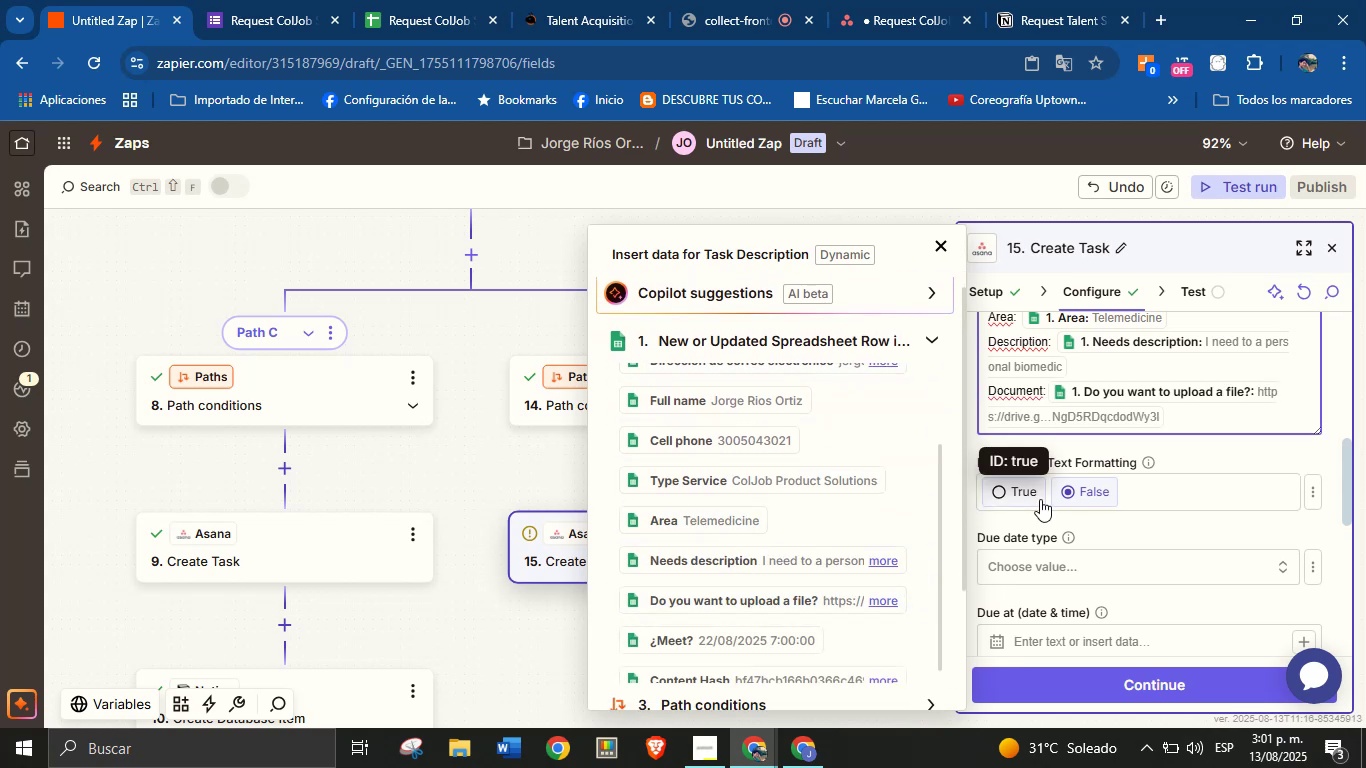 
key(Enter)
 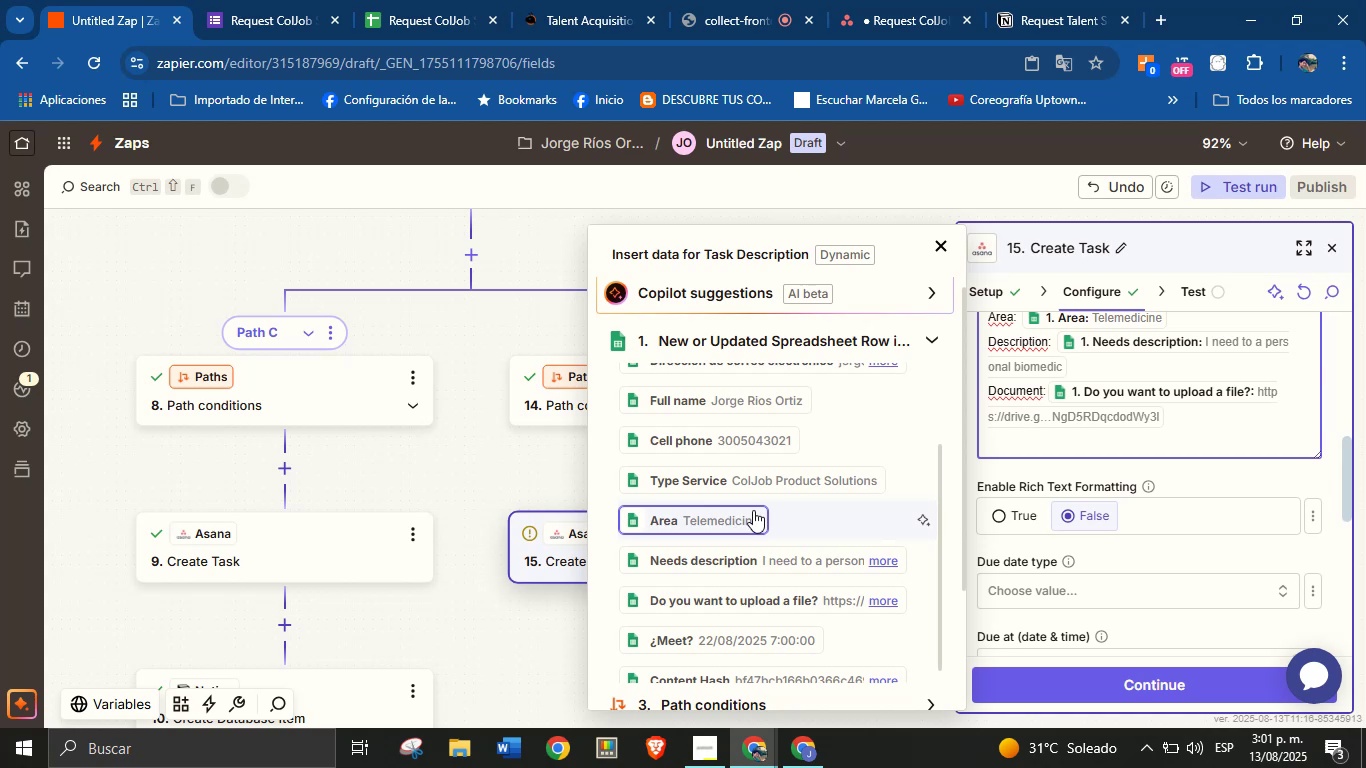 
scroll: coordinate [761, 510], scroll_direction: none, amount: 0.0
 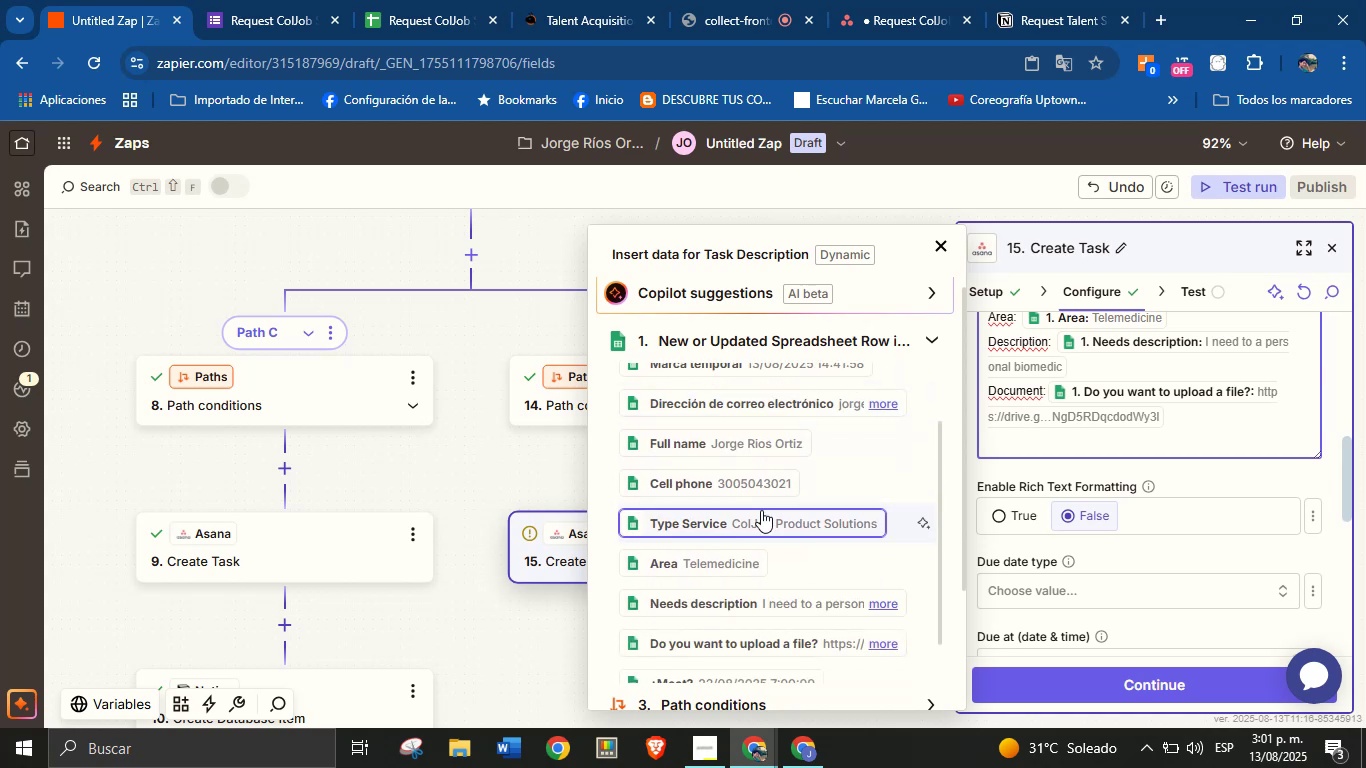 
type(Meet> )
 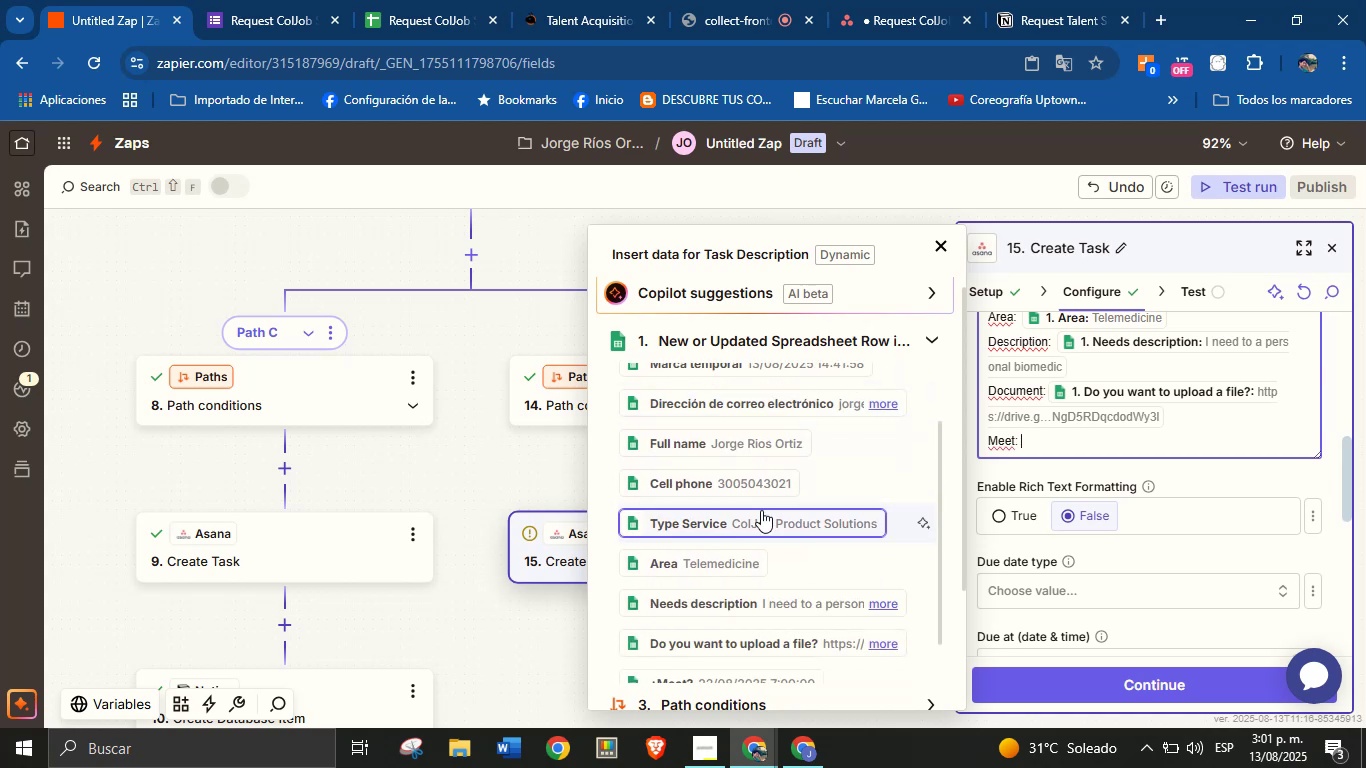 
scroll: coordinate [841, 459], scroll_direction: up, amount: 3.0
 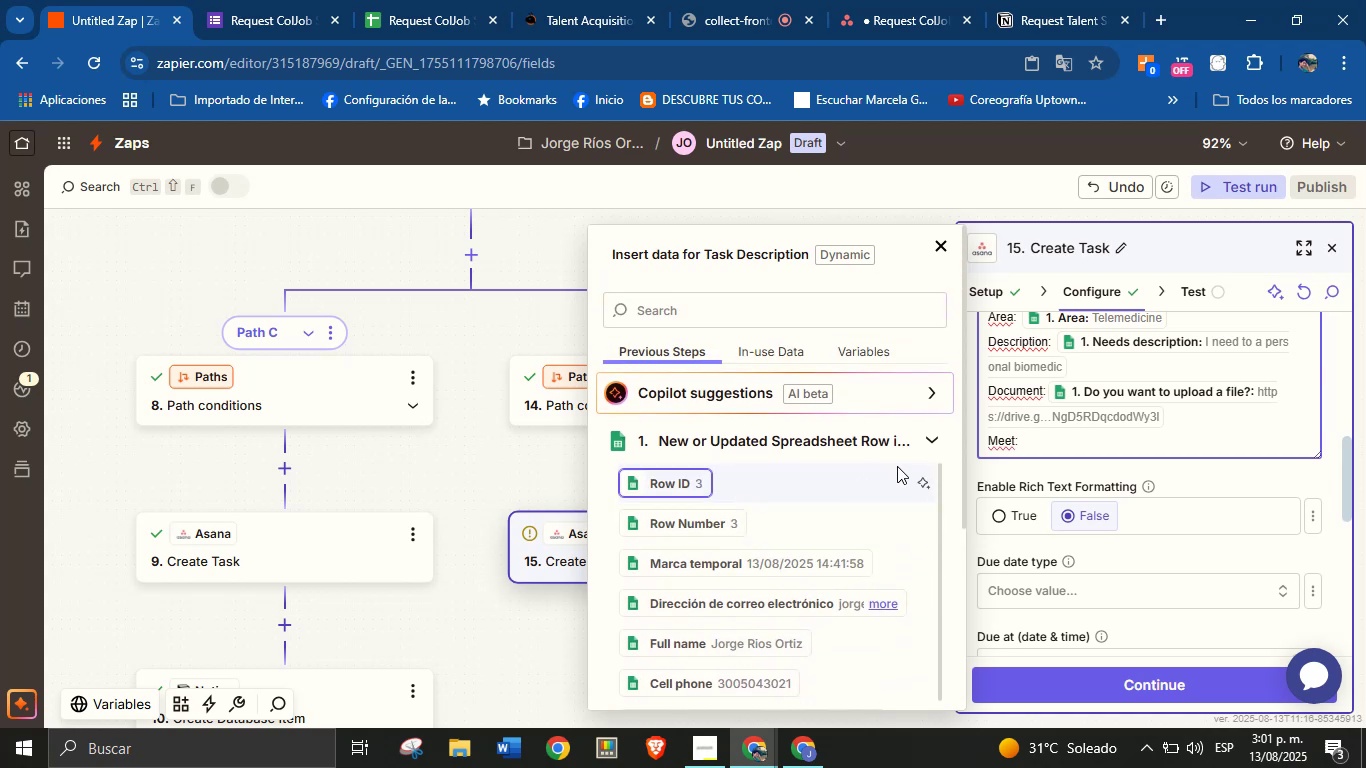 
left_click([933, 446])
 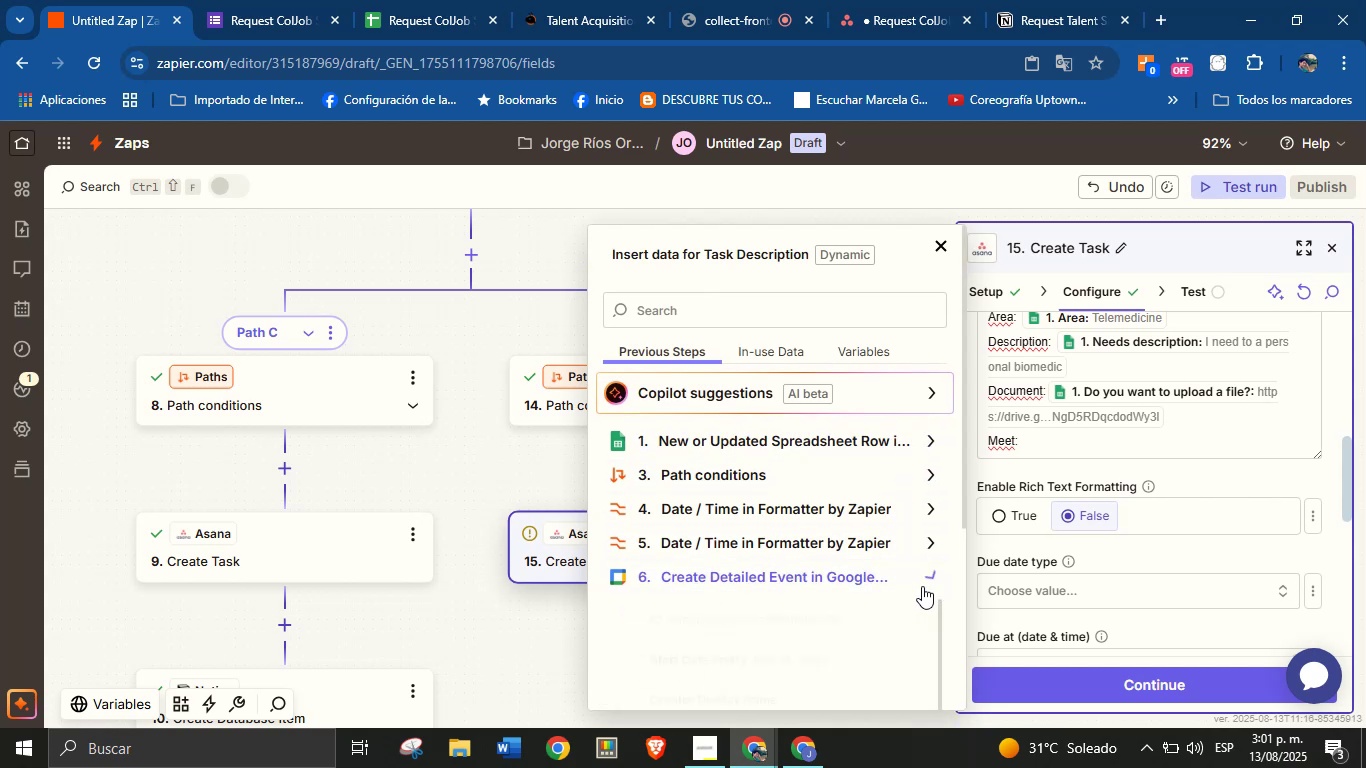 
scroll: coordinate [796, 566], scroll_direction: none, amount: 0.0
 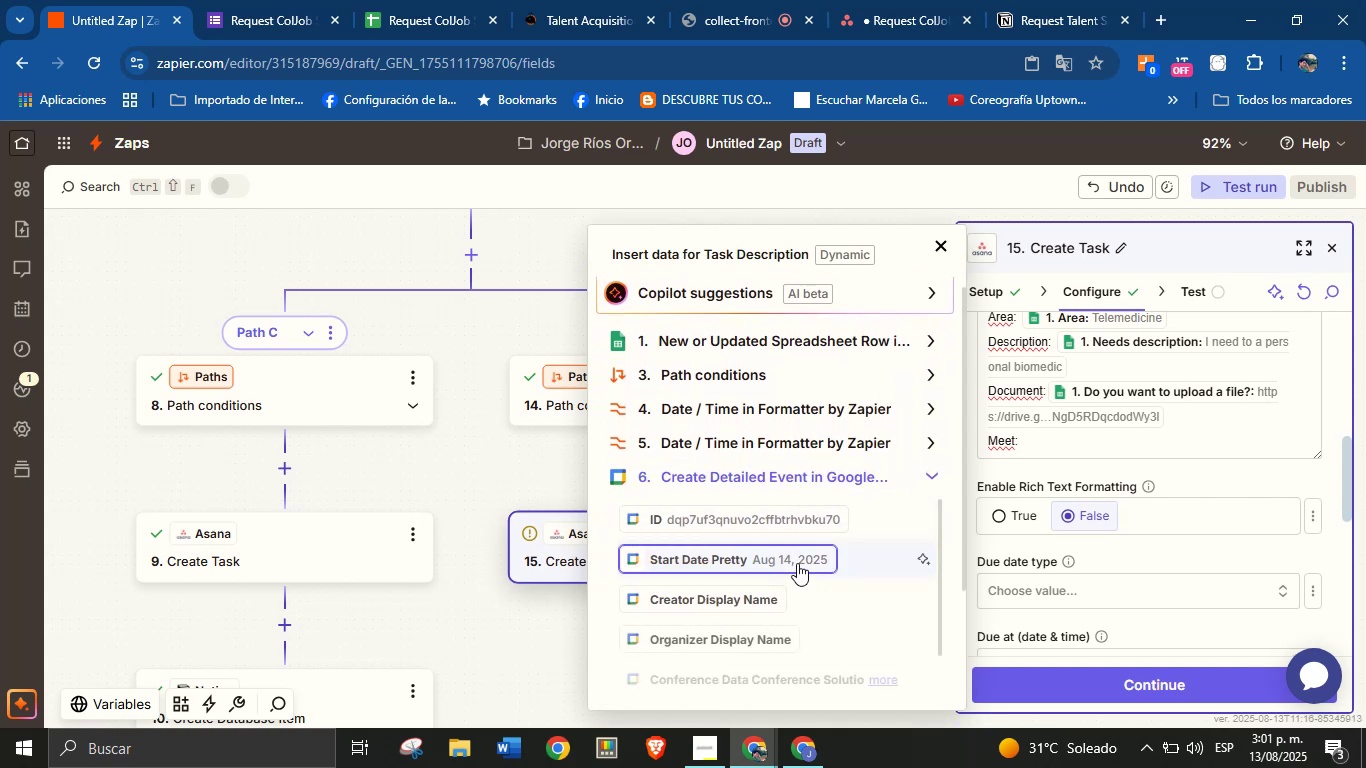 
scroll: coordinate [797, 527], scroll_direction: down, amount: 12.0
 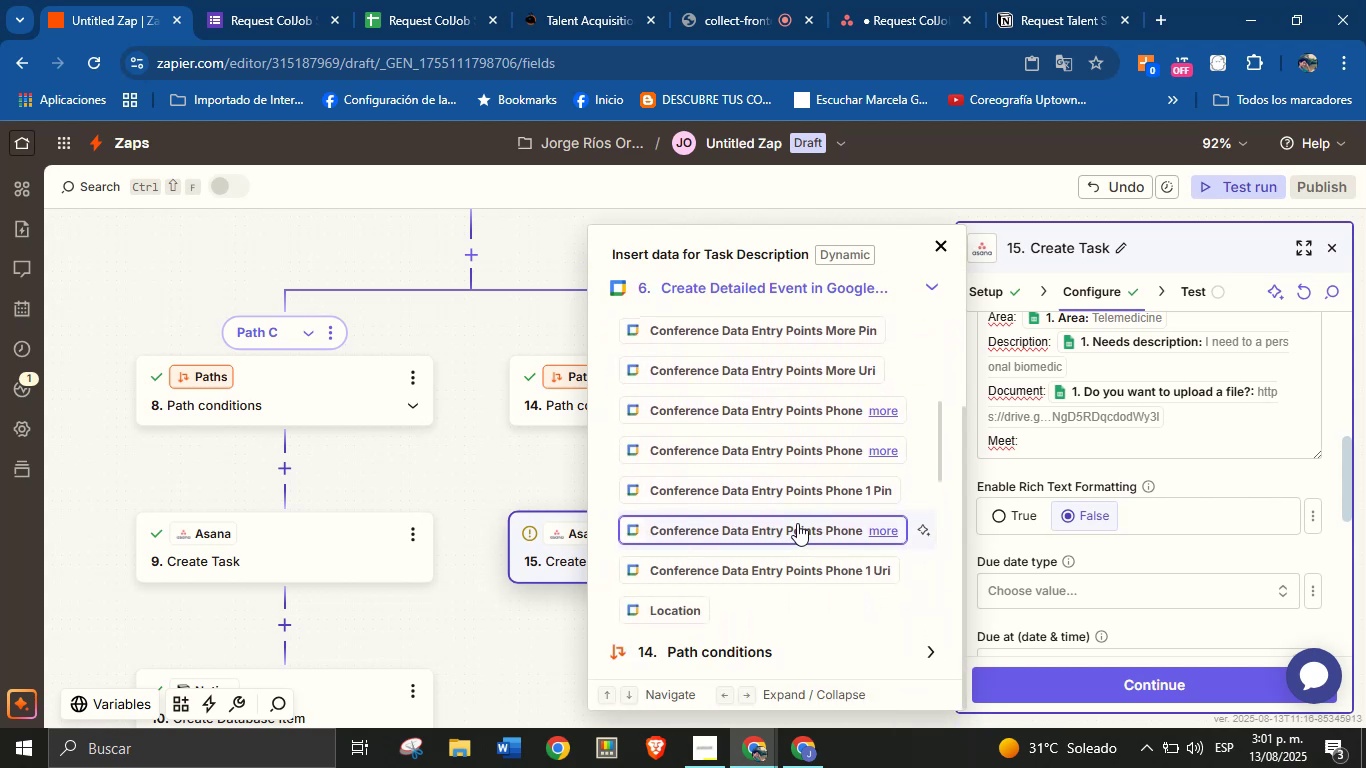 
scroll: coordinate [780, 470], scroll_direction: up, amount: 4.0
 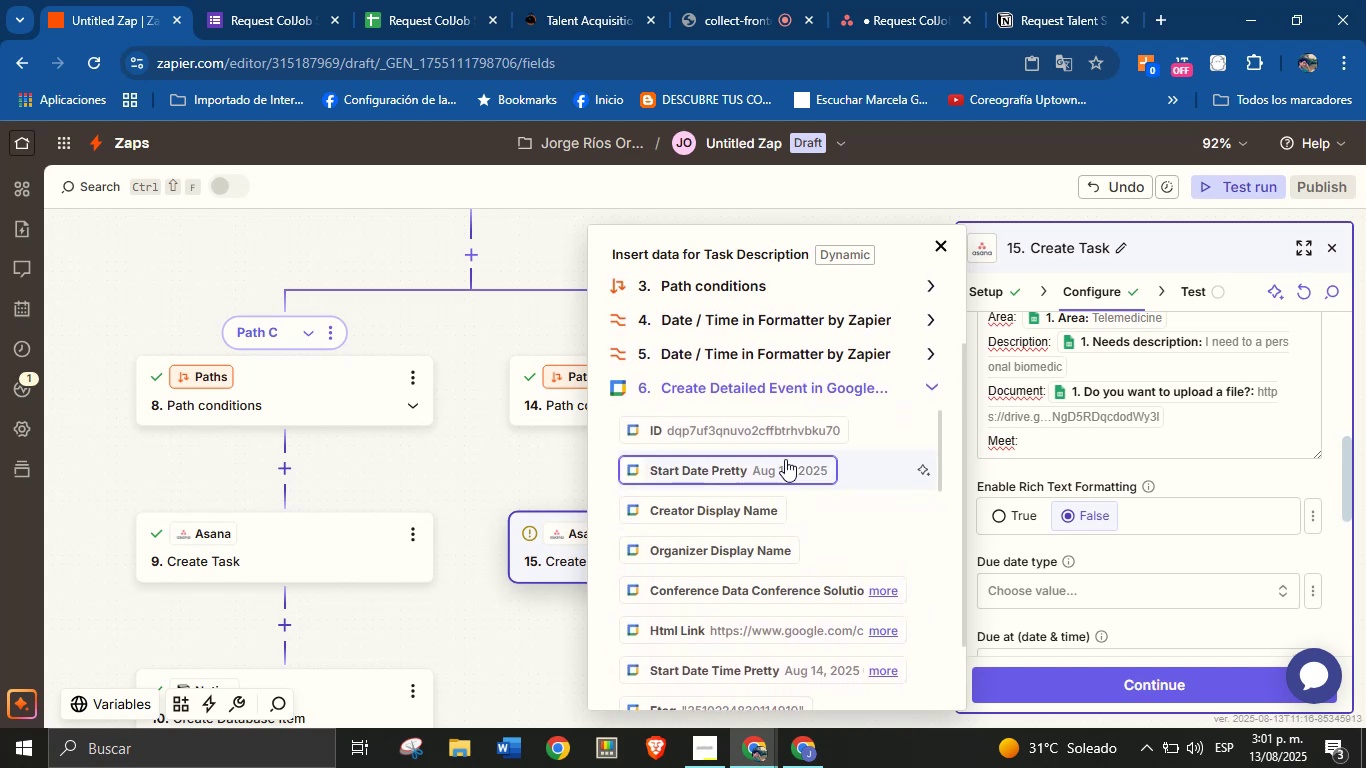 
scroll: coordinate [792, 472], scroll_direction: down, amount: 1.0
 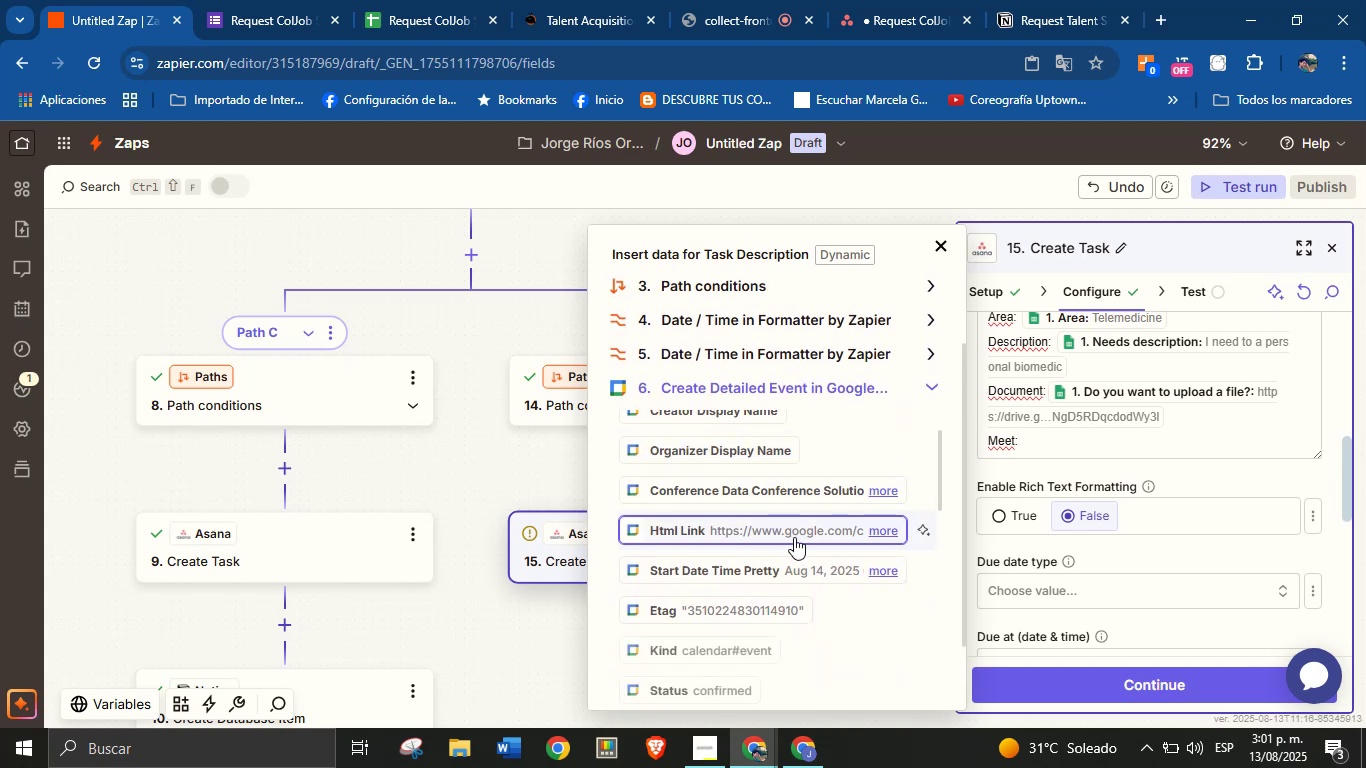 
left_click([797, 525])
 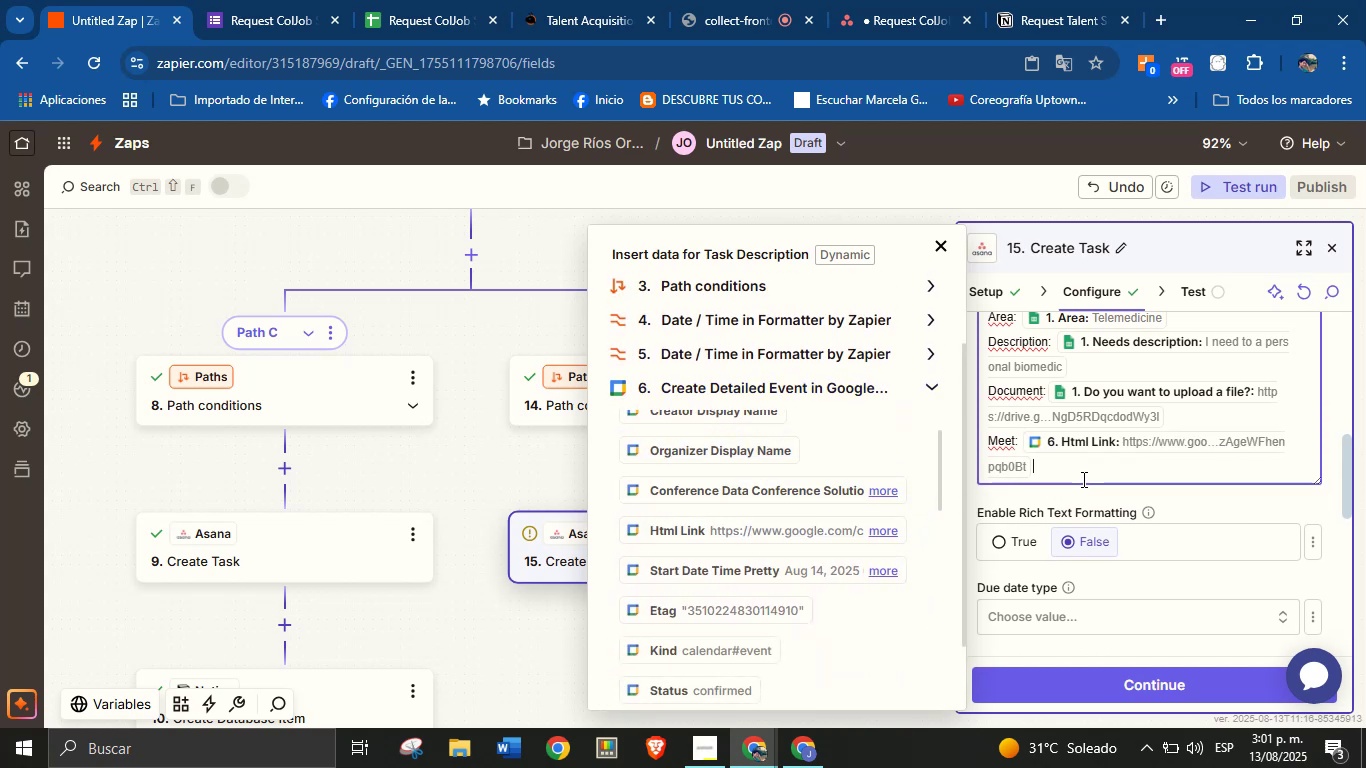 
key(Enter)
 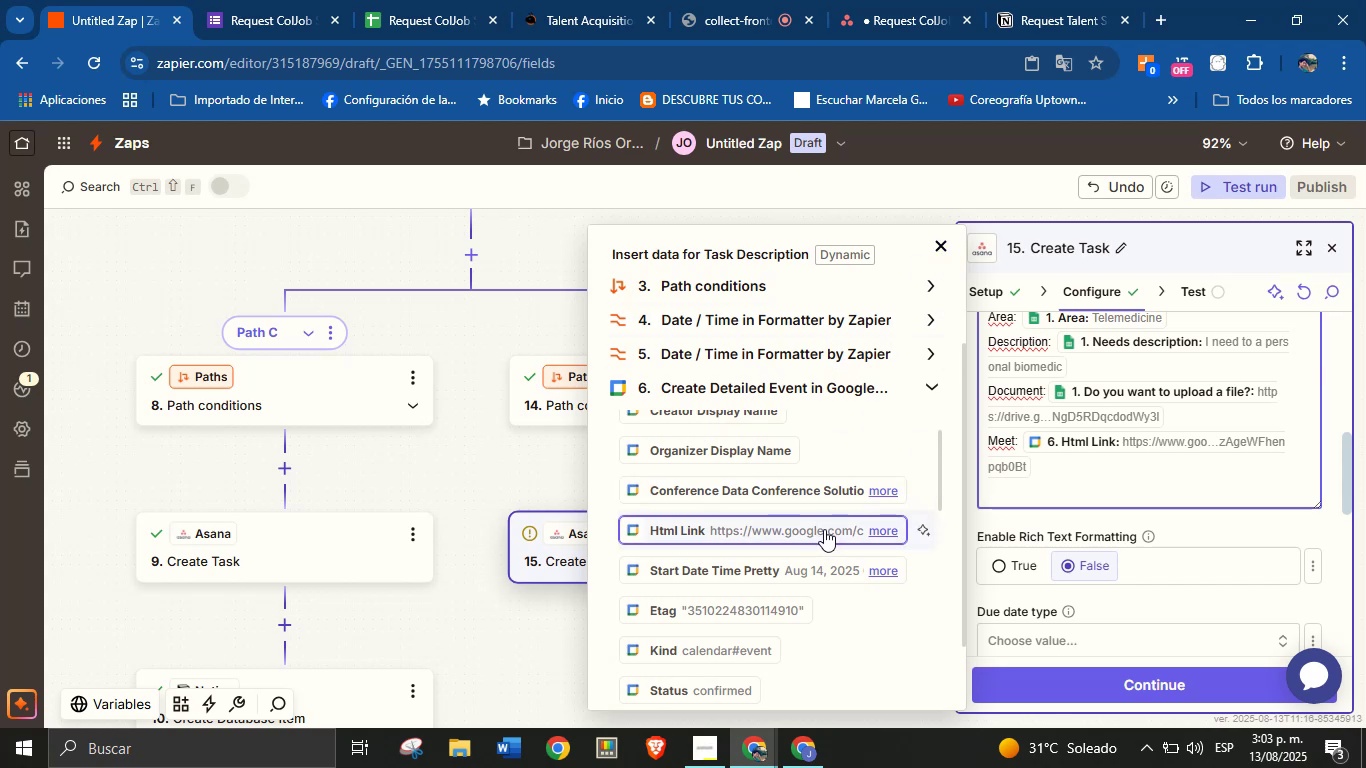 
wait(101.5)
 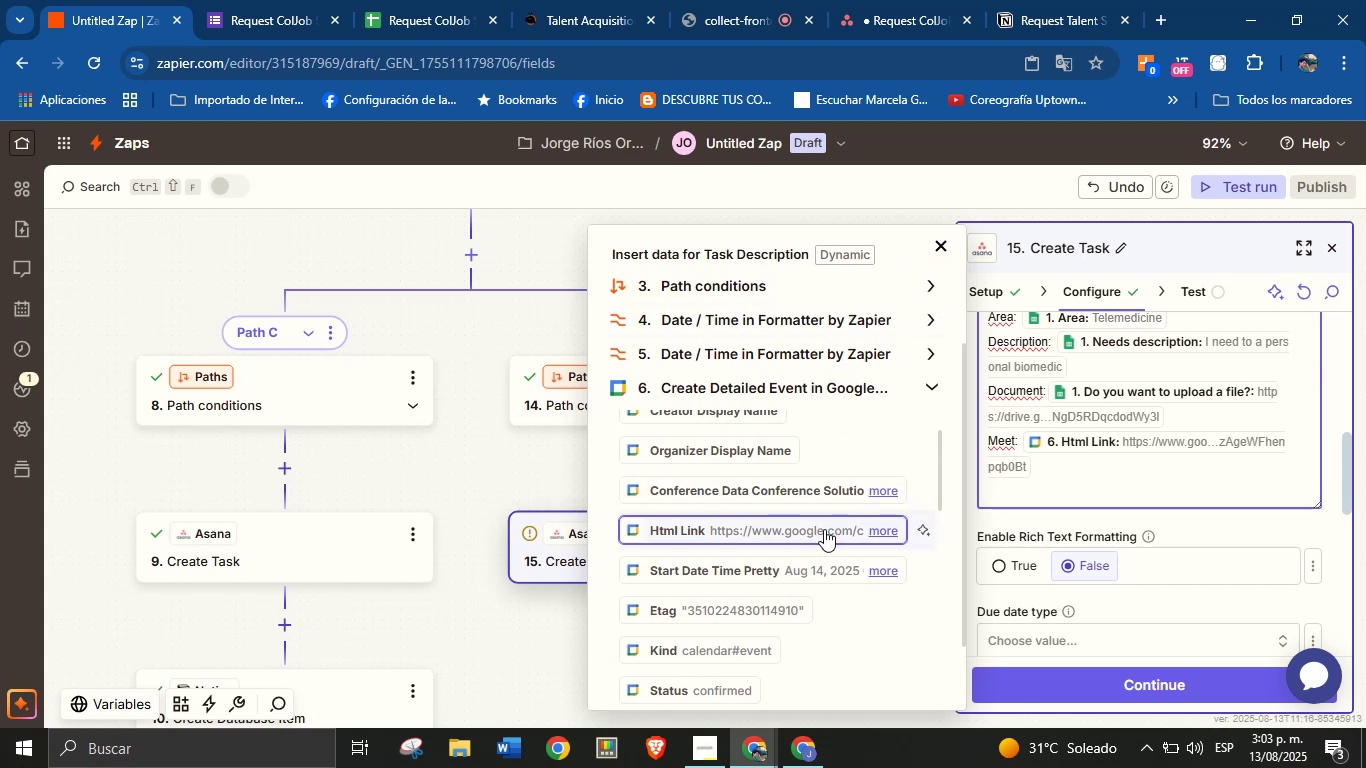 
scroll: coordinate [757, 526], scroll_direction: down, amount: 2.0
 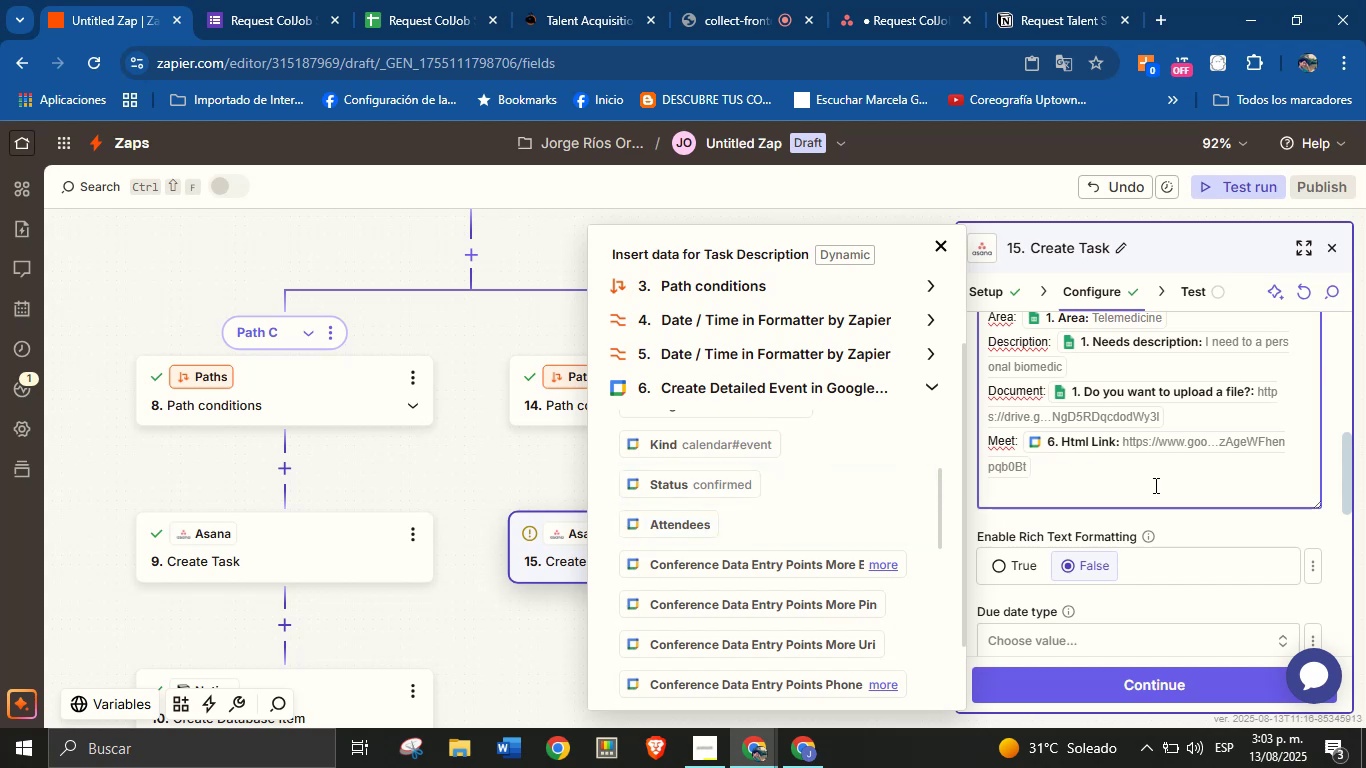 
left_click([1228, 515])
 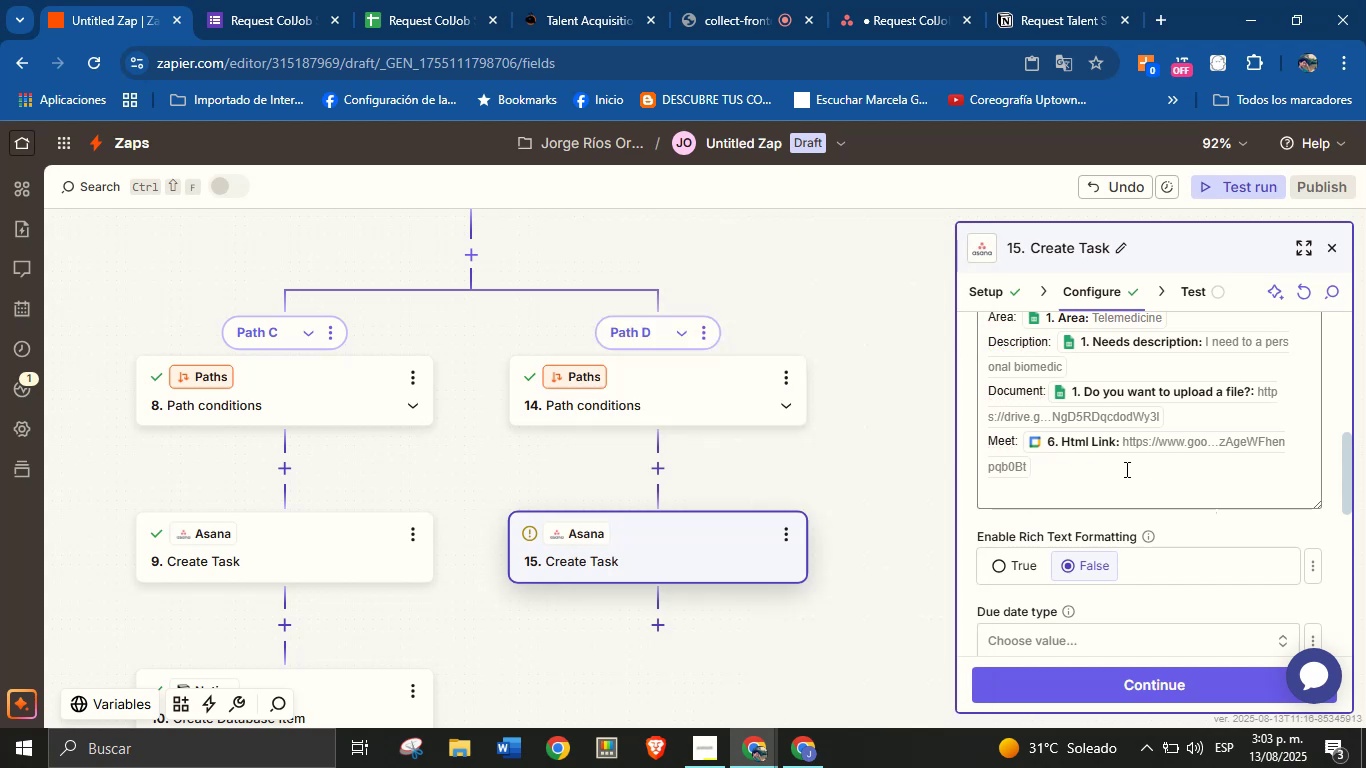 
scroll: coordinate [1122, 508], scroll_direction: up, amount: 2.0
 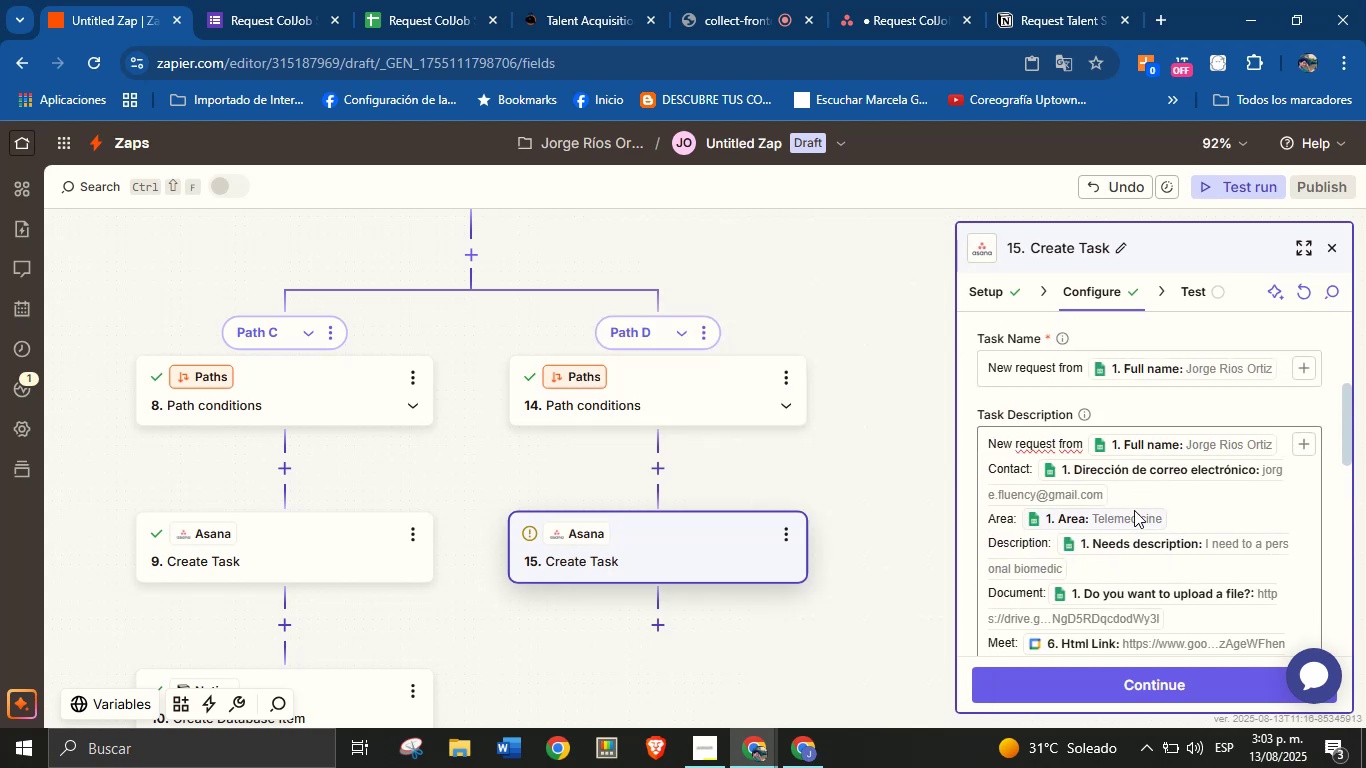 
scroll: coordinate [1102, 543], scroll_direction: down, amount: 1.0
 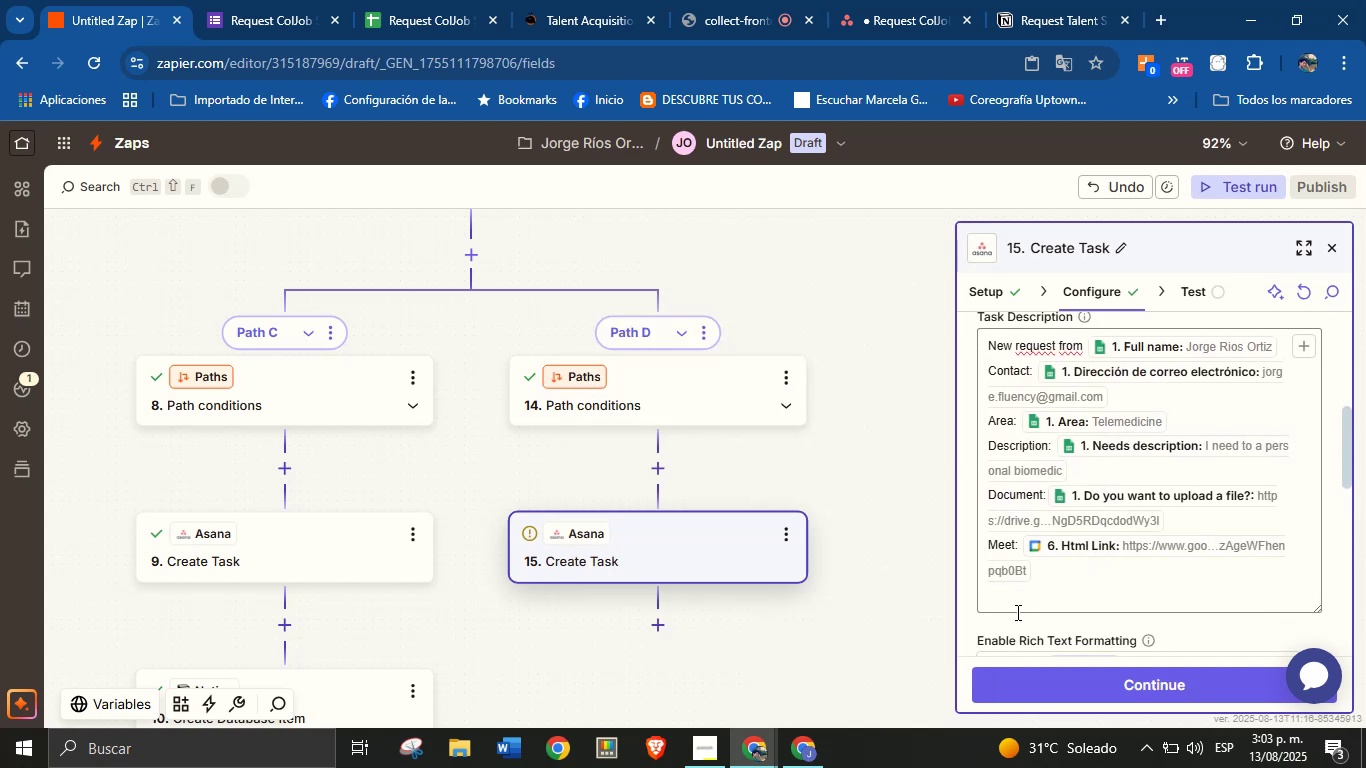 
left_click([1024, 599])
 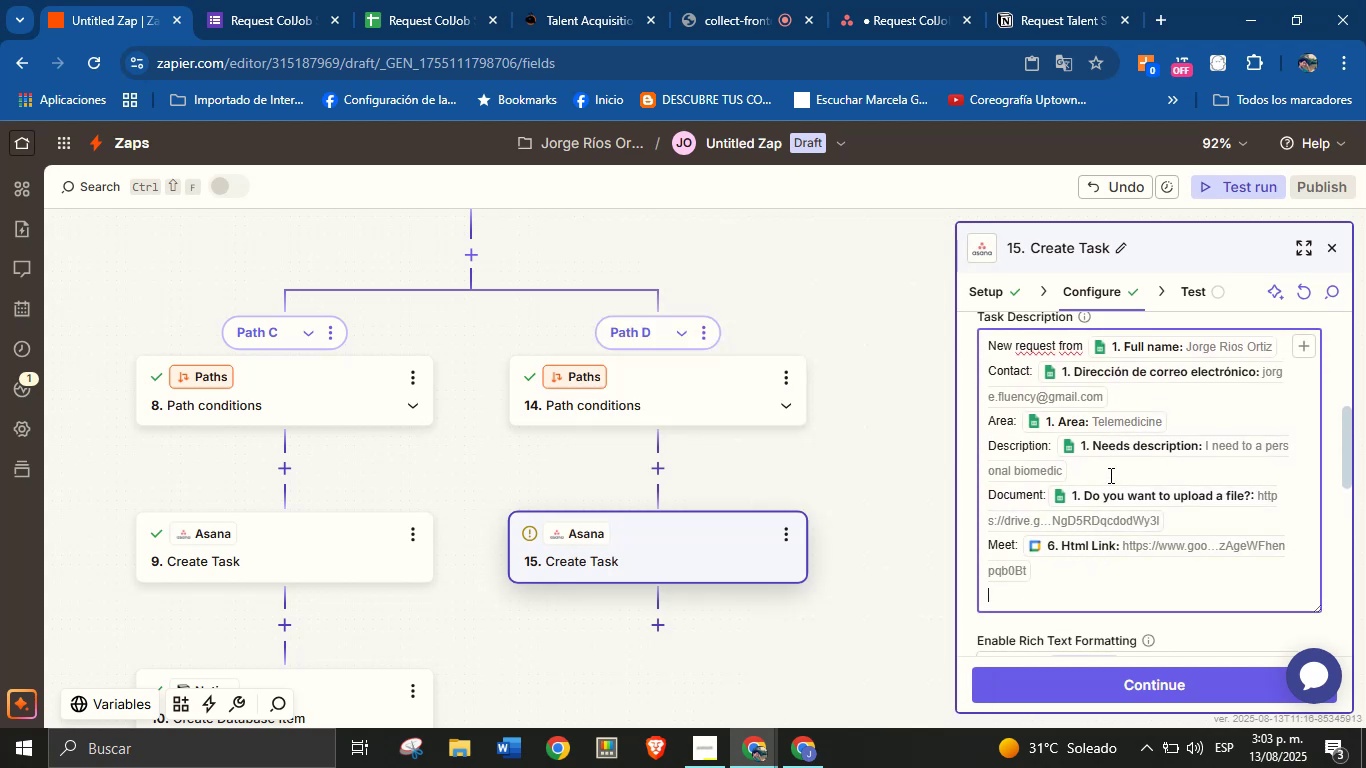 
left_click([1109, 475])
 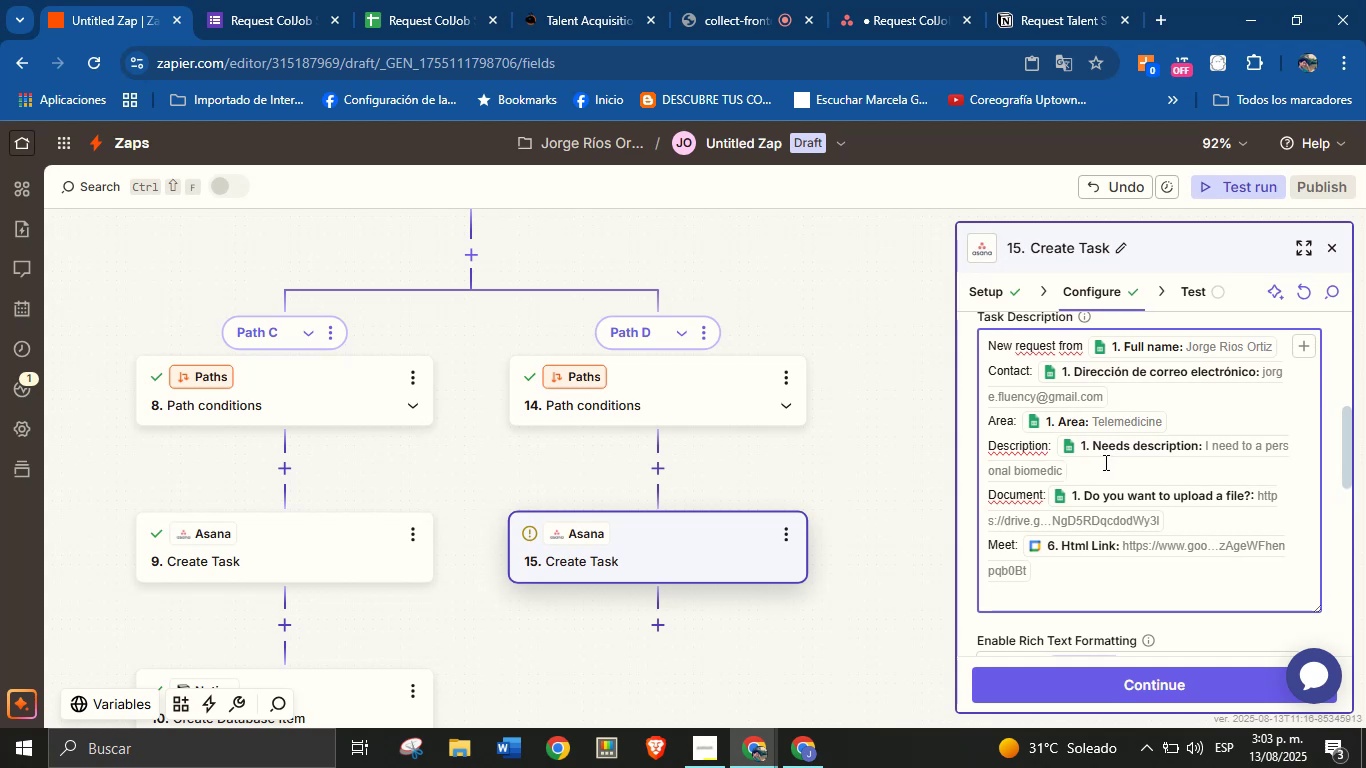 
wait(10.12)
 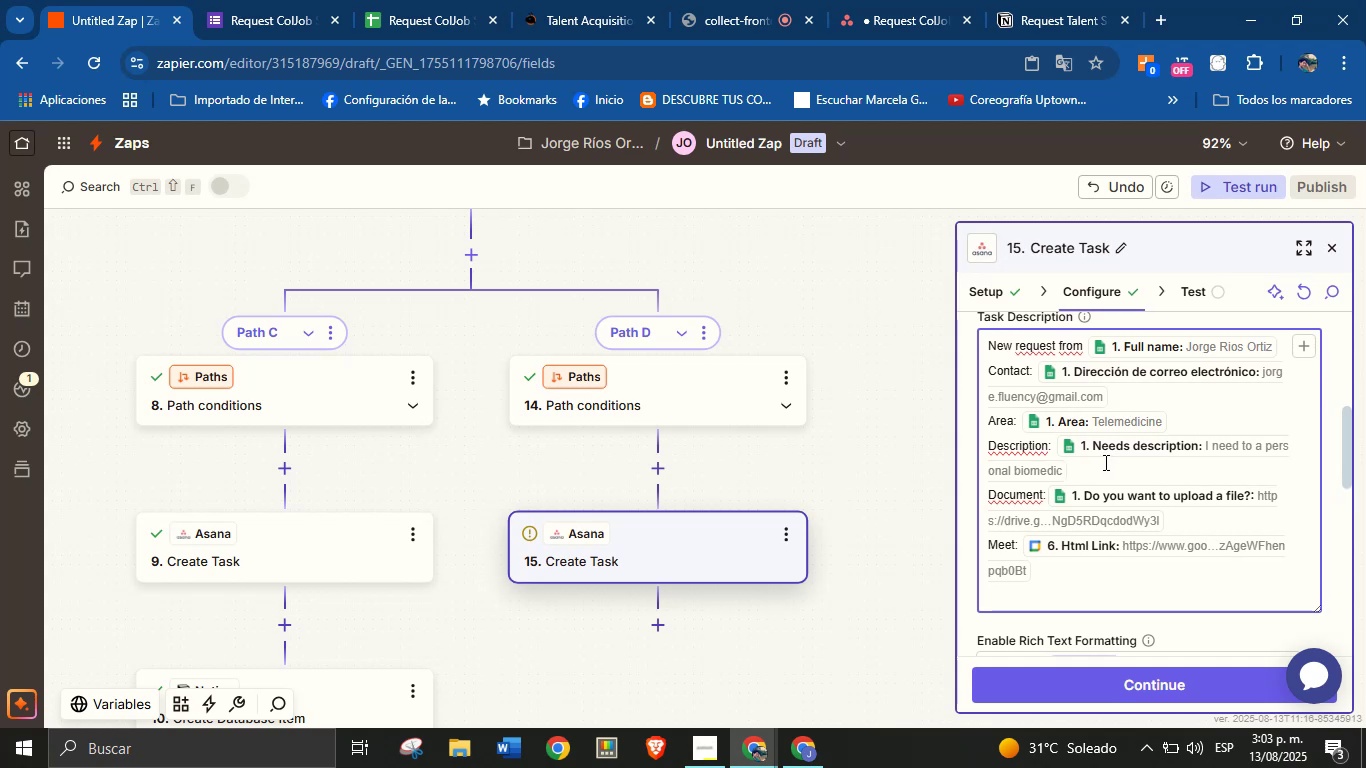 
left_click([1062, 591])
 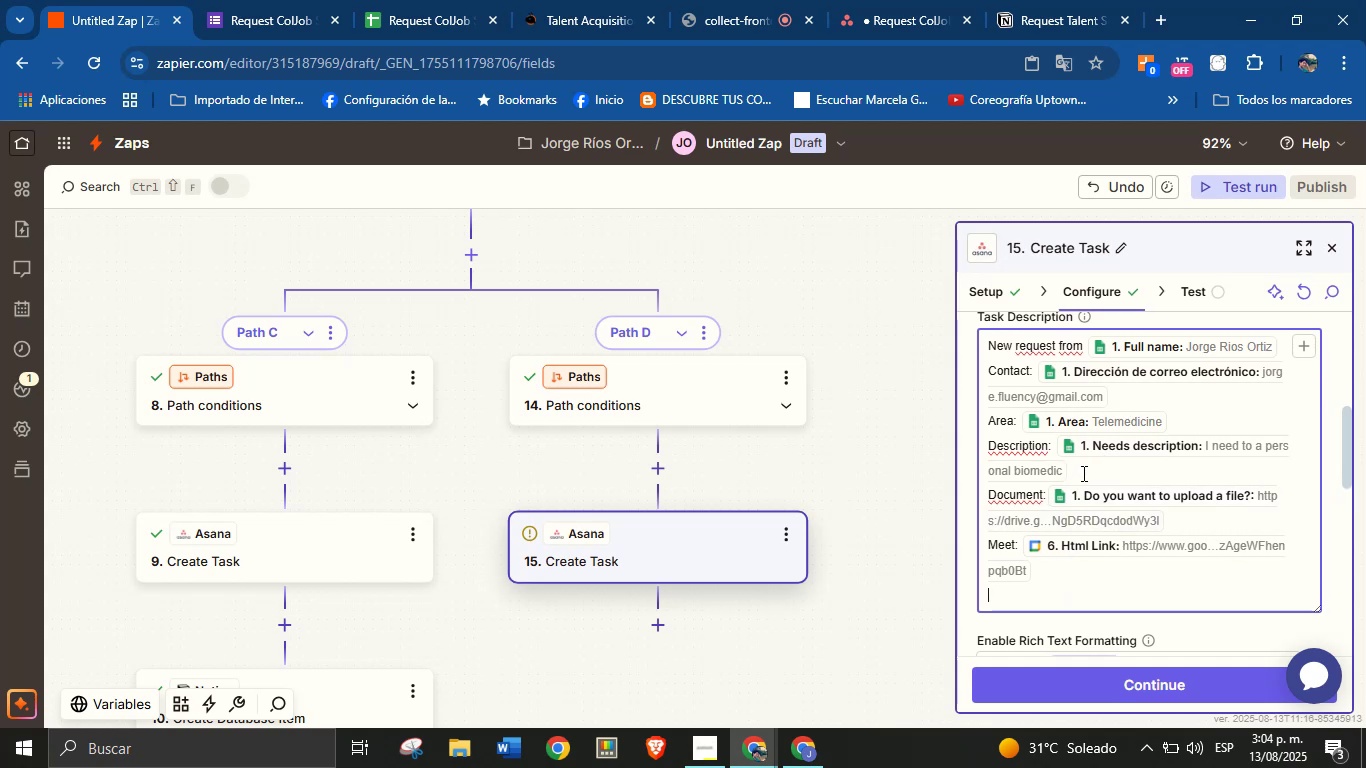 
scroll: coordinate [1092, 496], scroll_direction: down, amount: 1.0
 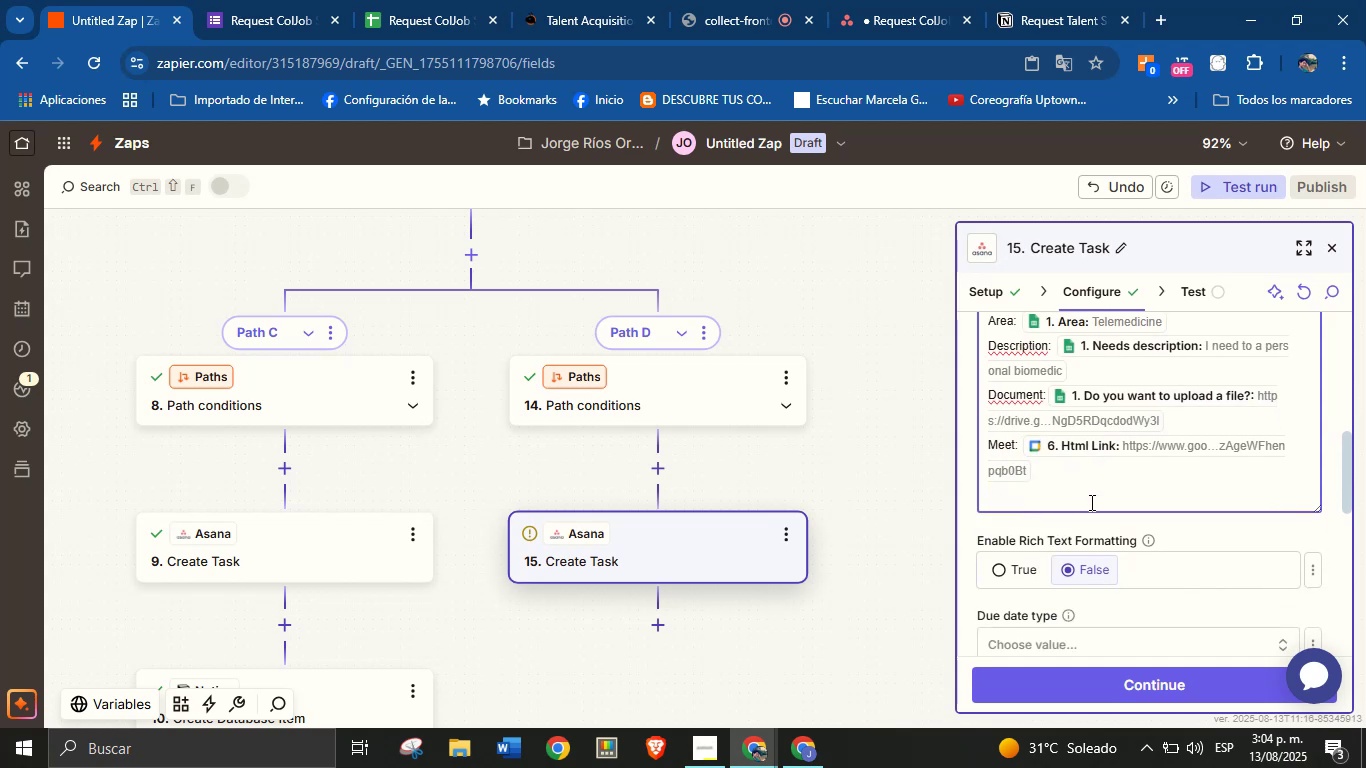 
scroll: coordinate [1116, 451], scroll_direction: up, amount: 1.0
 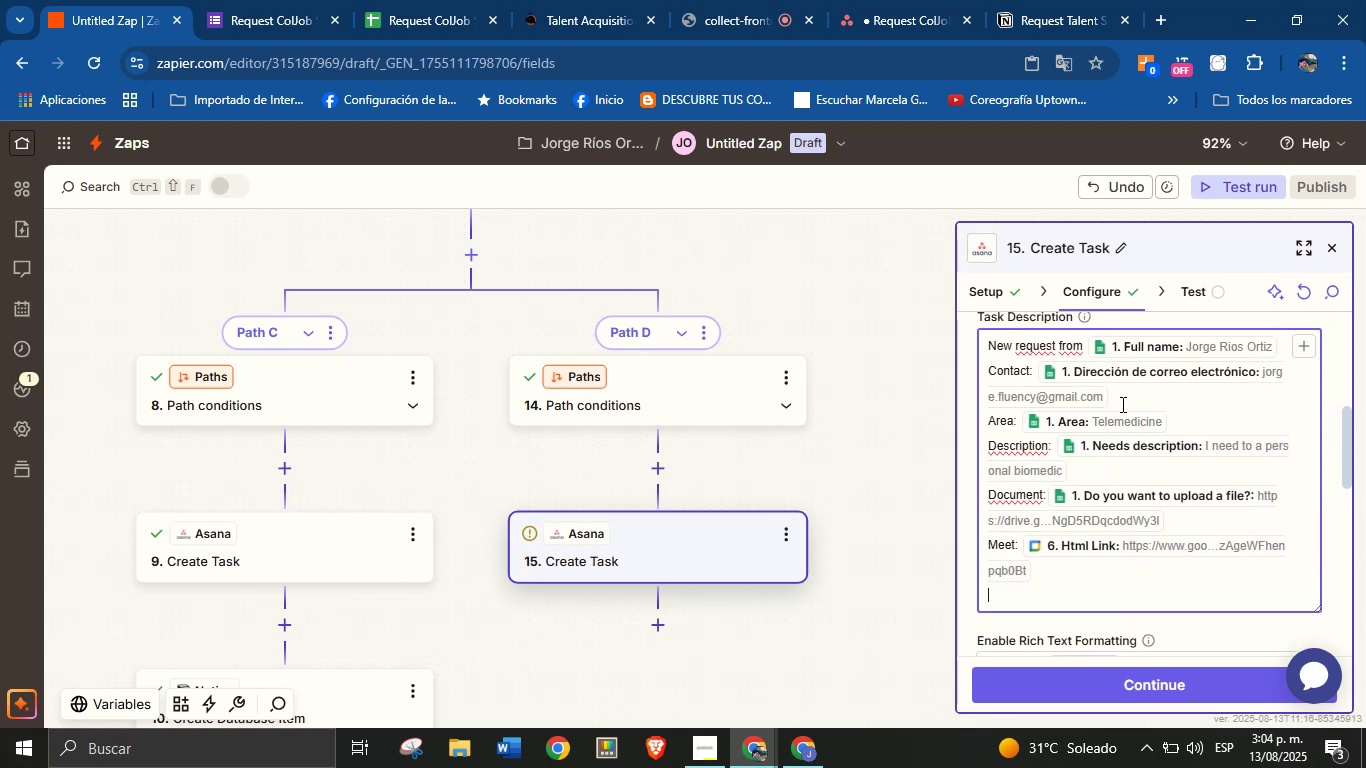 
wait(6.54)
 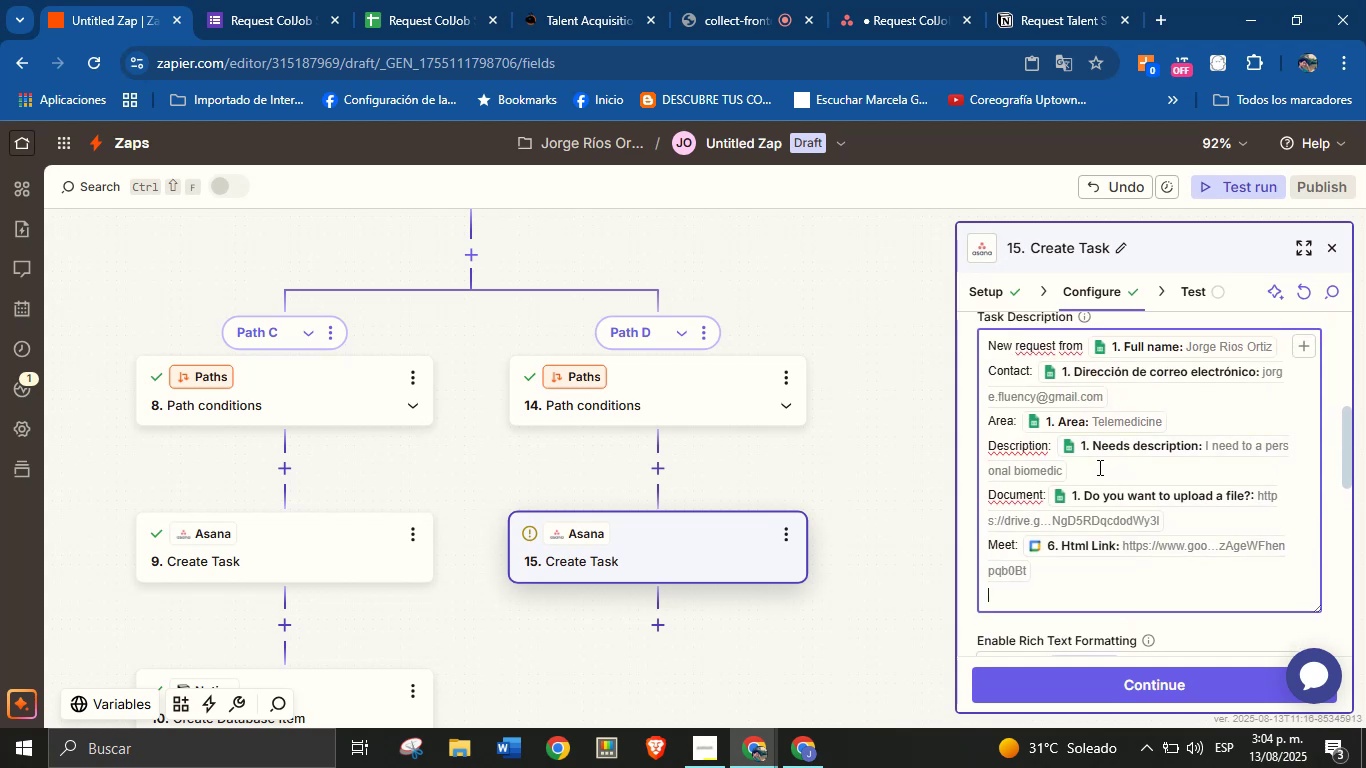 
scroll: coordinate [1073, 521], scroll_direction: down, amount: 2.0
 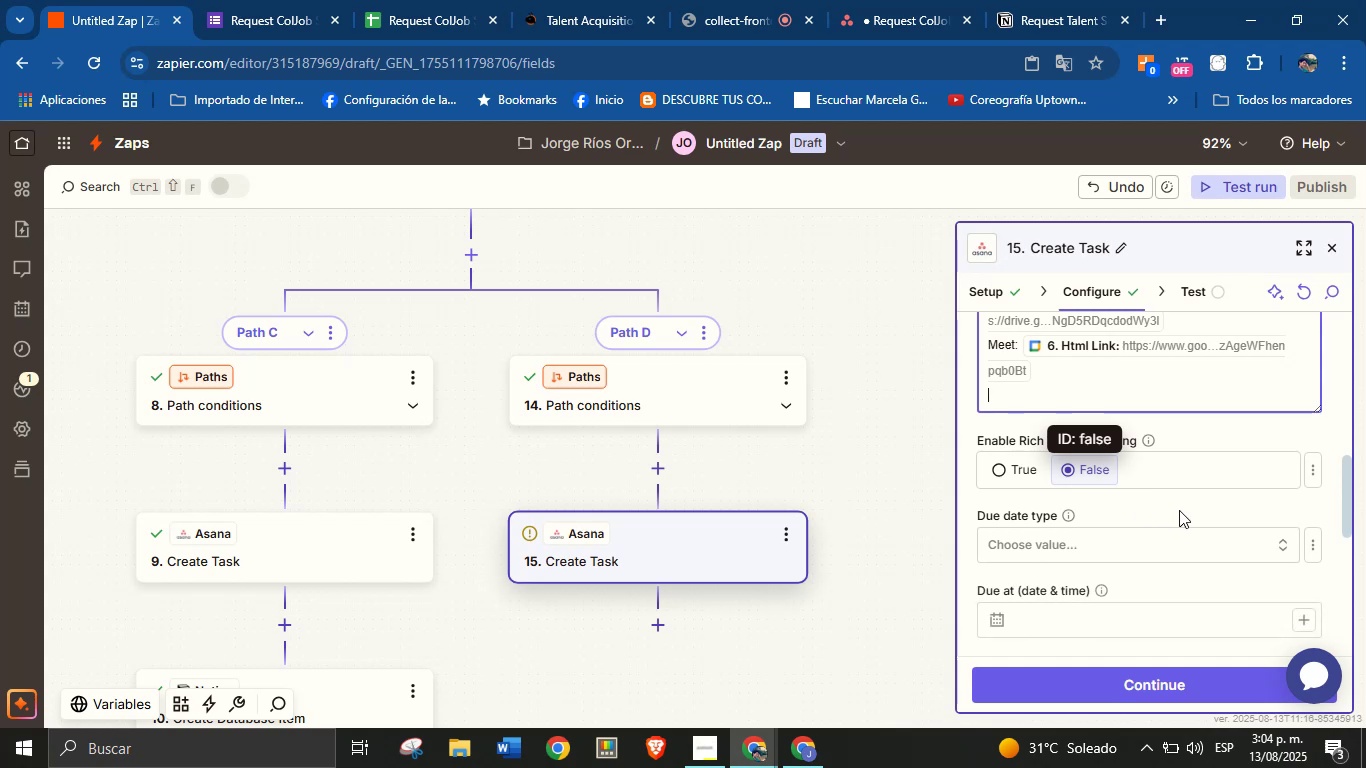 
left_click([1180, 508])
 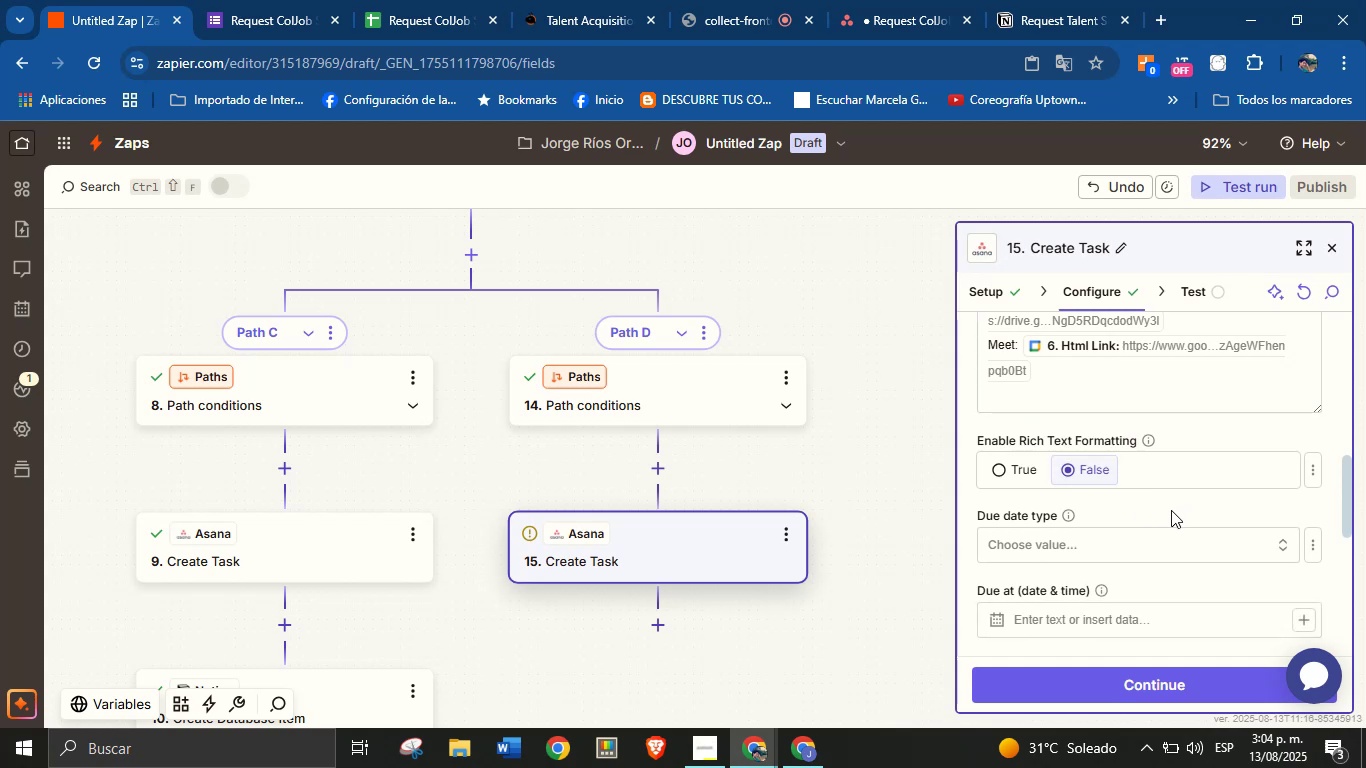 
scroll: coordinate [1106, 463], scroll_direction: down, amount: 6.0
 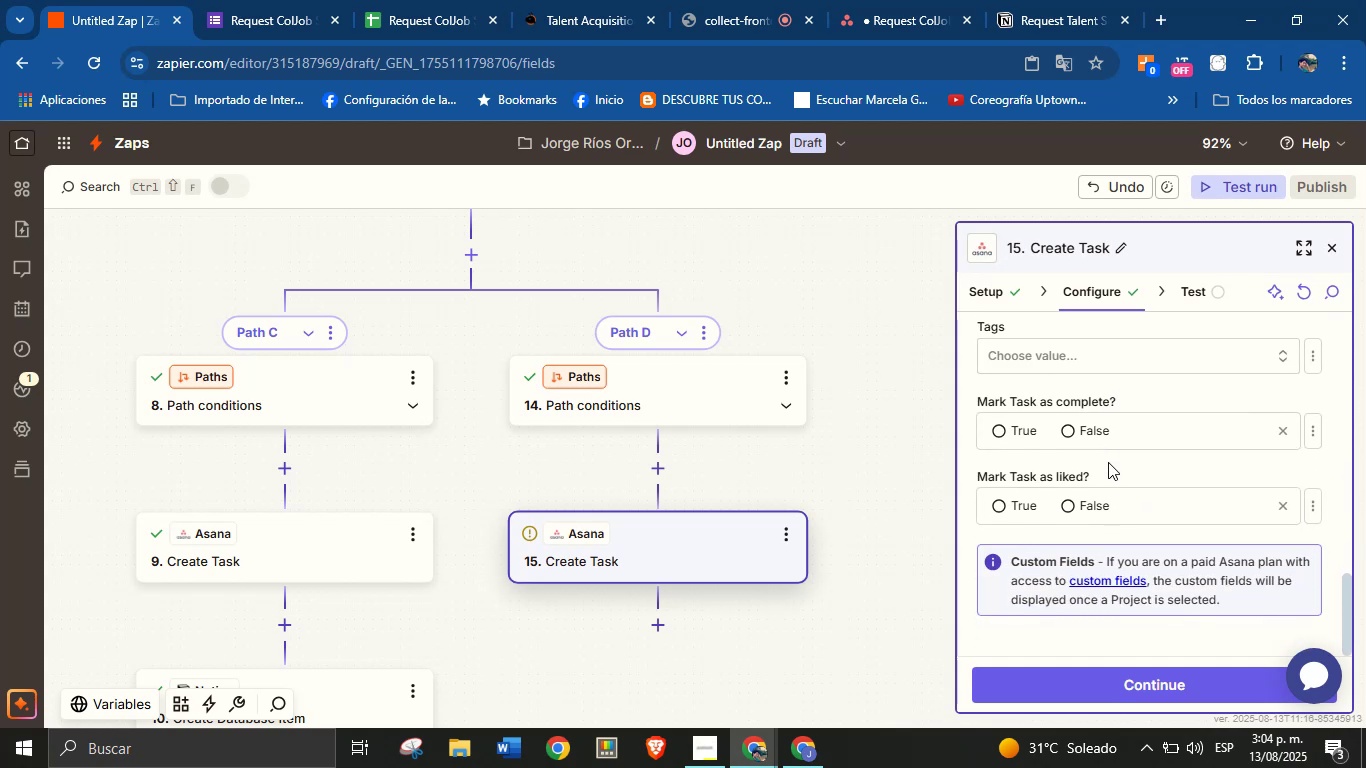 
scroll: coordinate [1109, 462], scroll_direction: none, amount: 0.0
 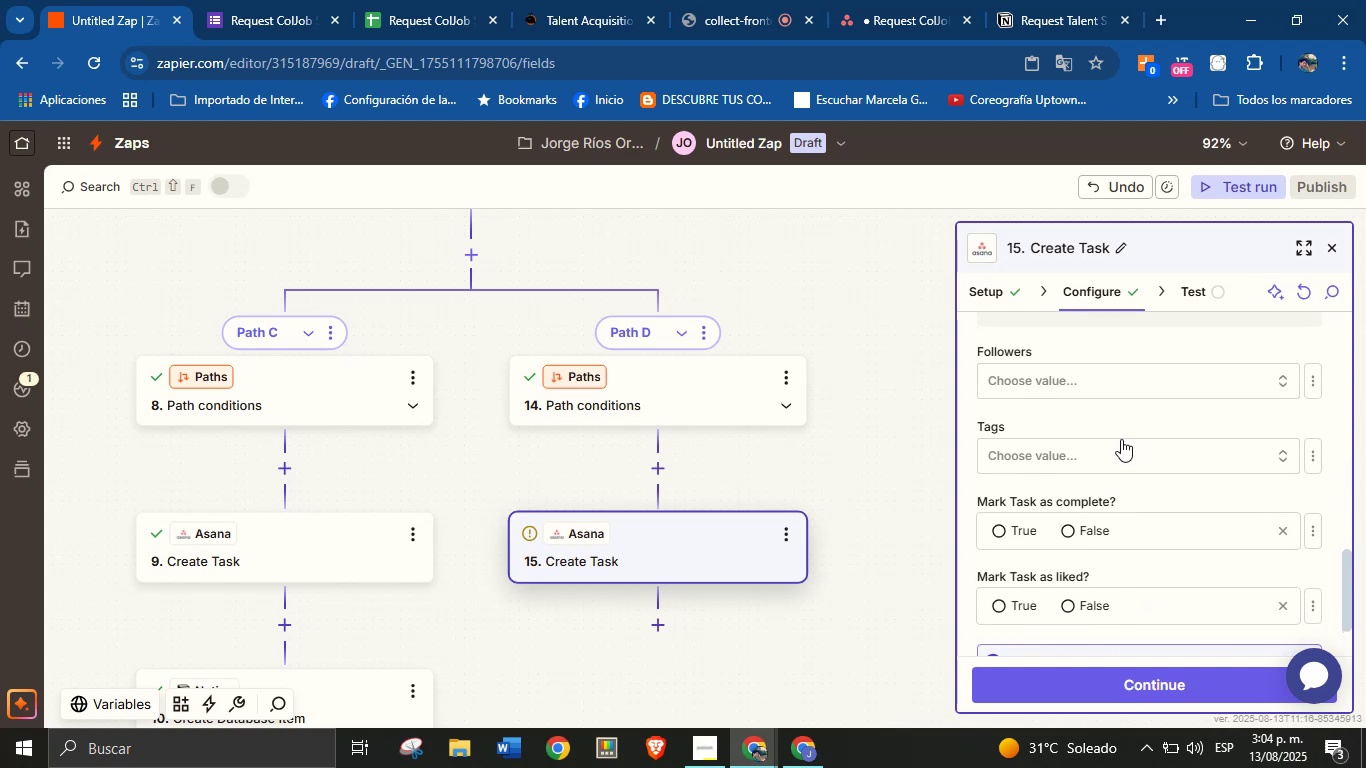 
scroll: coordinate [1099, 476], scroll_direction: up, amount: 6.0
 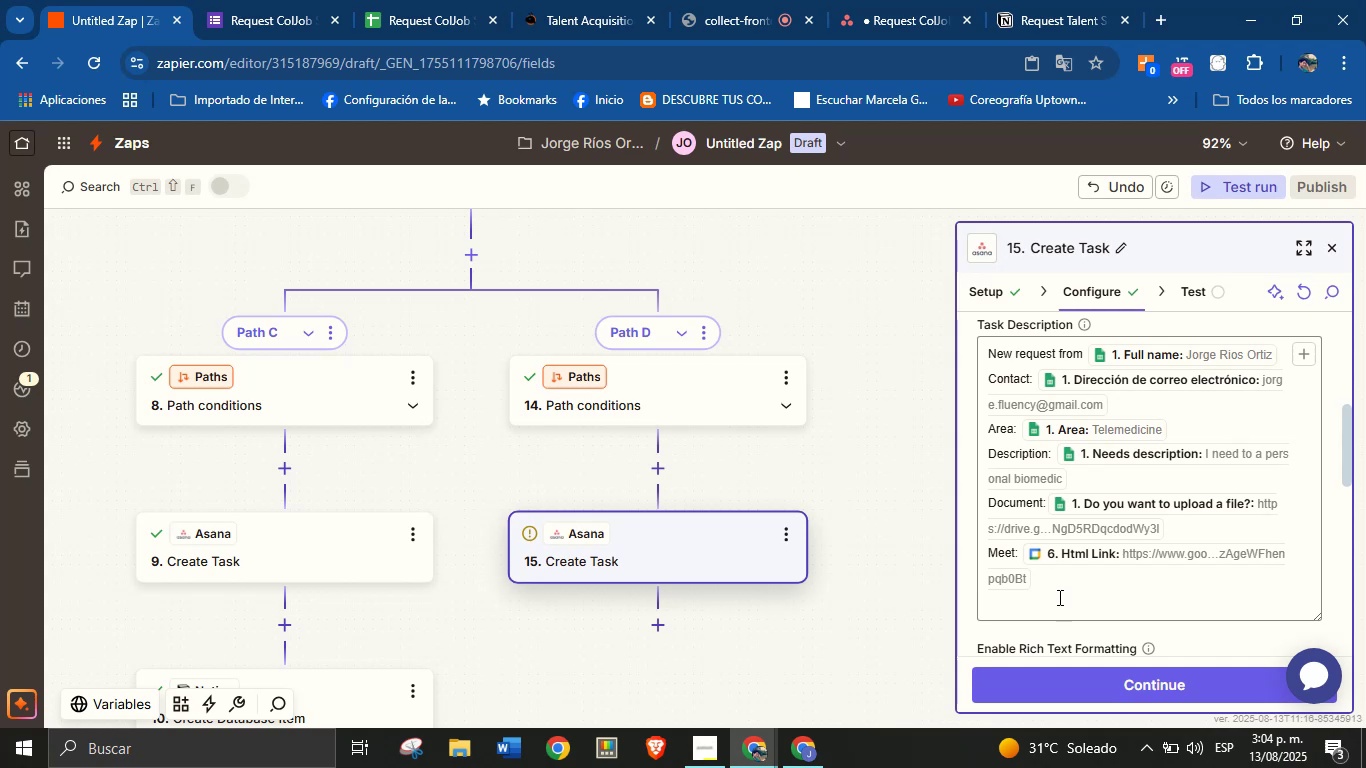 
wait(15.94)
 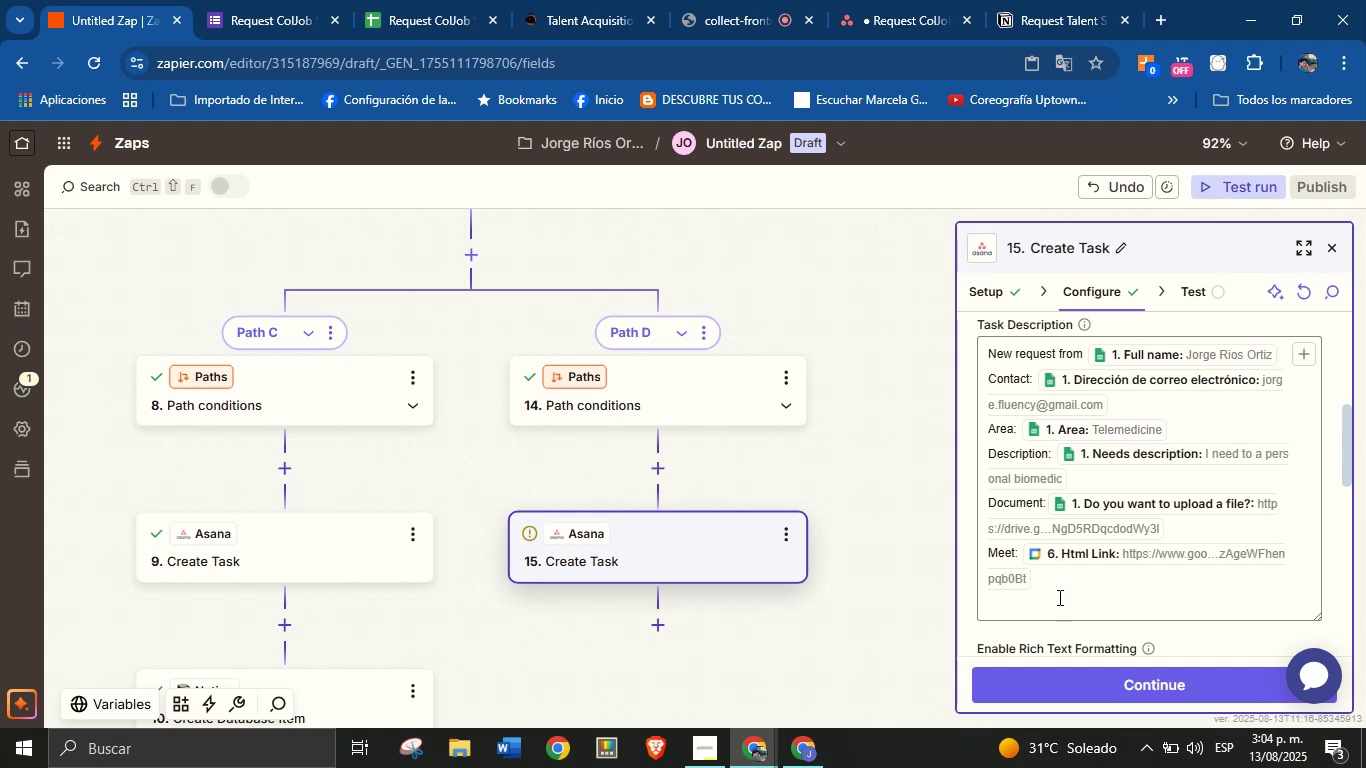 
scroll: coordinate [1137, 463], scroll_direction: up, amount: 1.0
 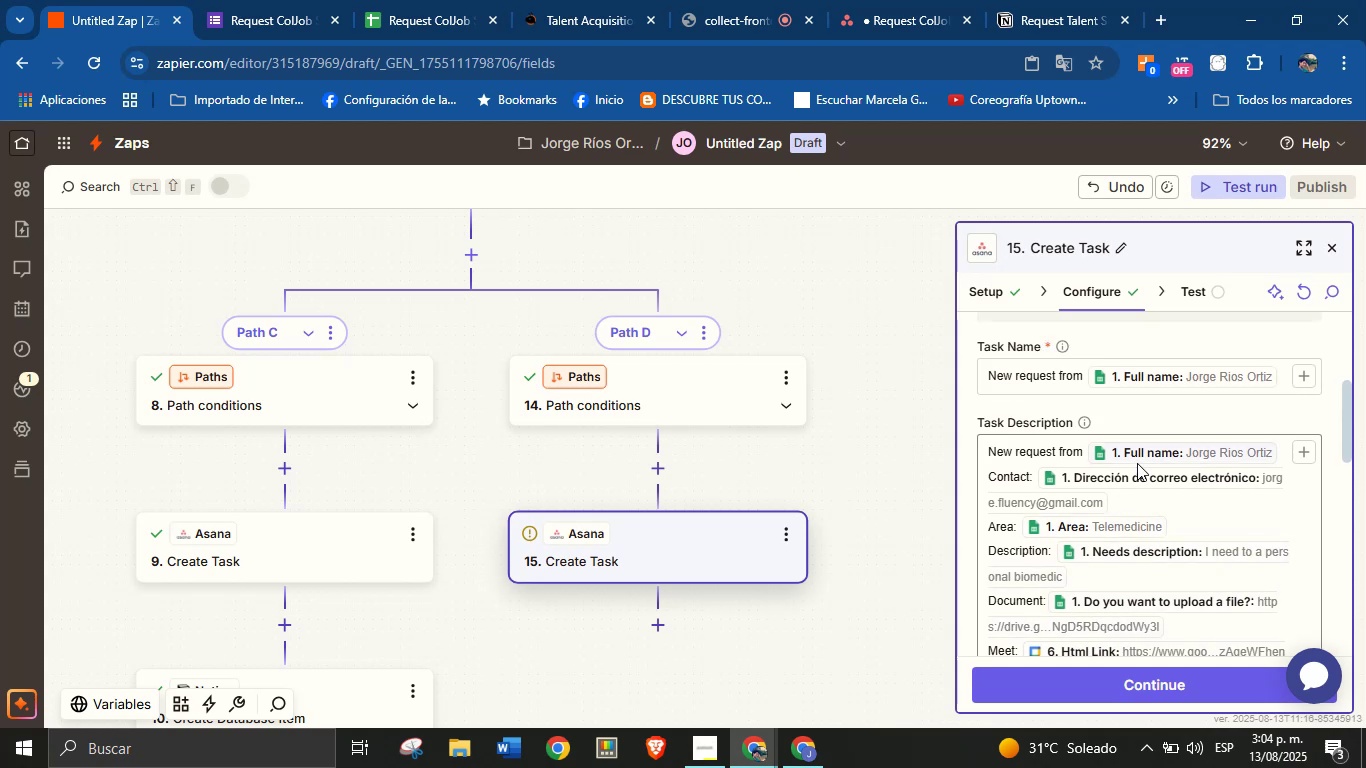 
scroll: coordinate [1137, 463], scroll_direction: down, amount: 1.0
 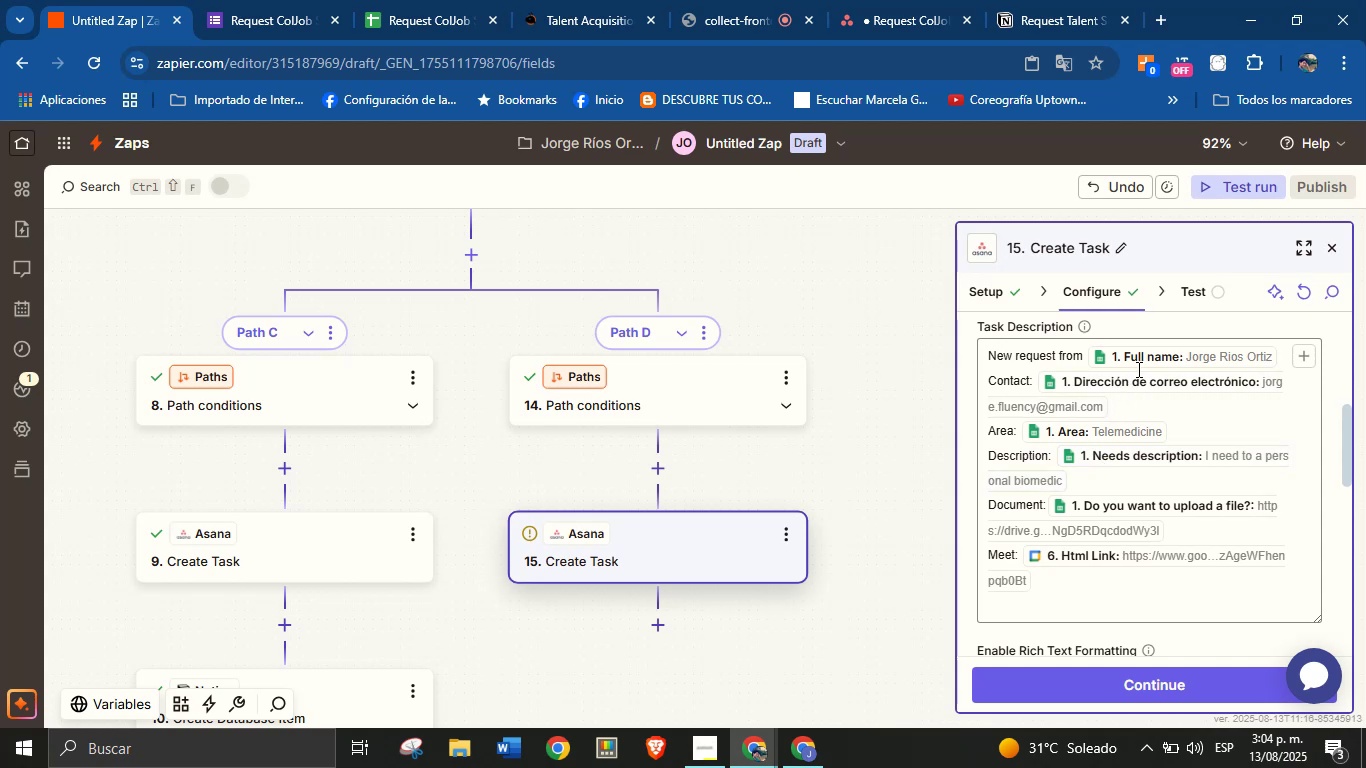 
wait(8.72)
 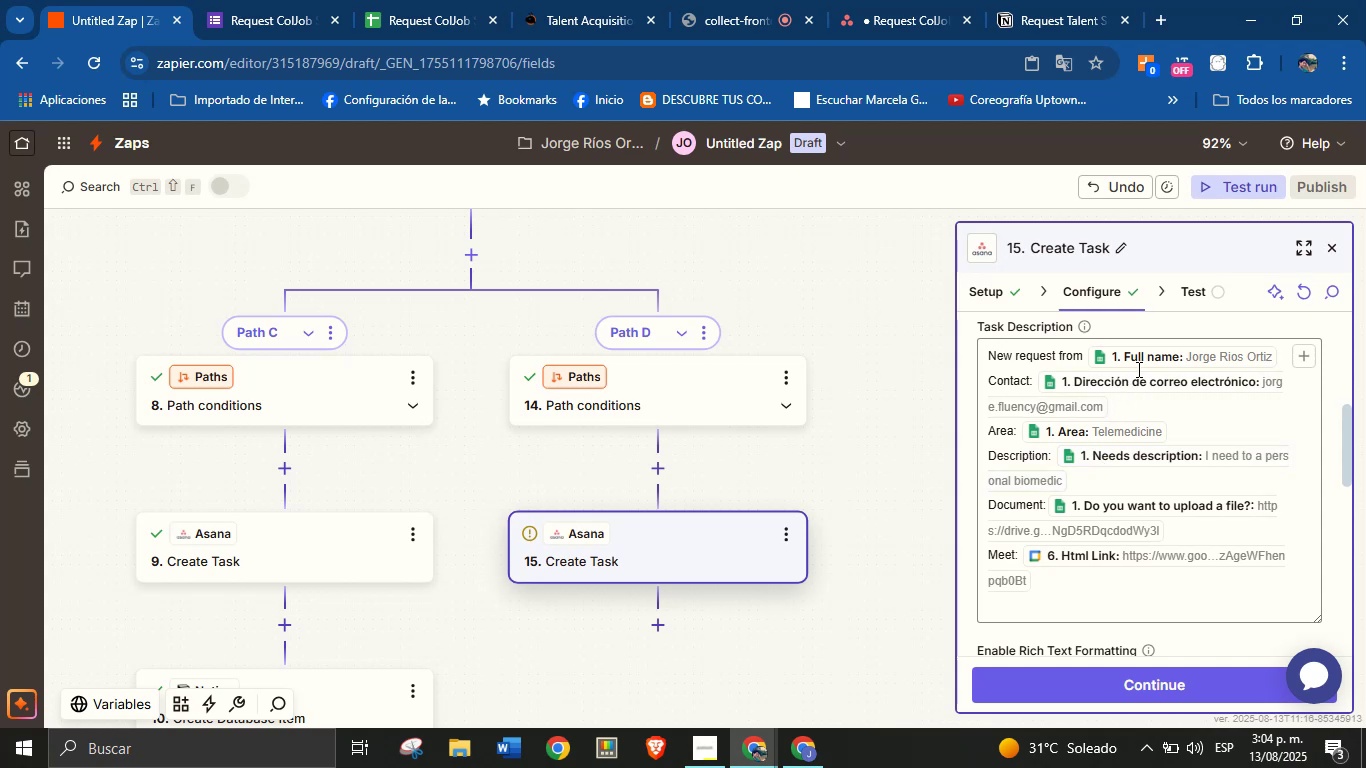 
scroll: coordinate [1124, 512], scroll_direction: down, amount: 1.0
 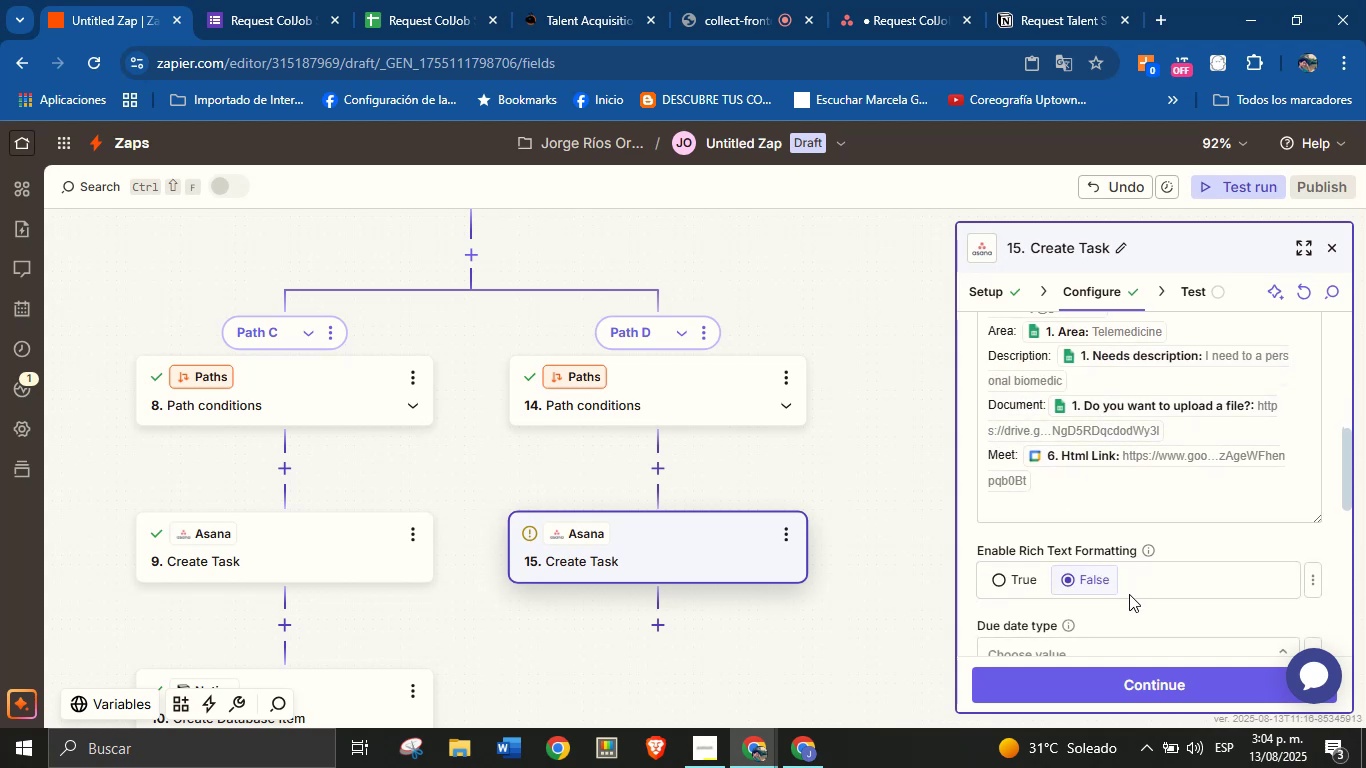 
left_click([1109, 687])
 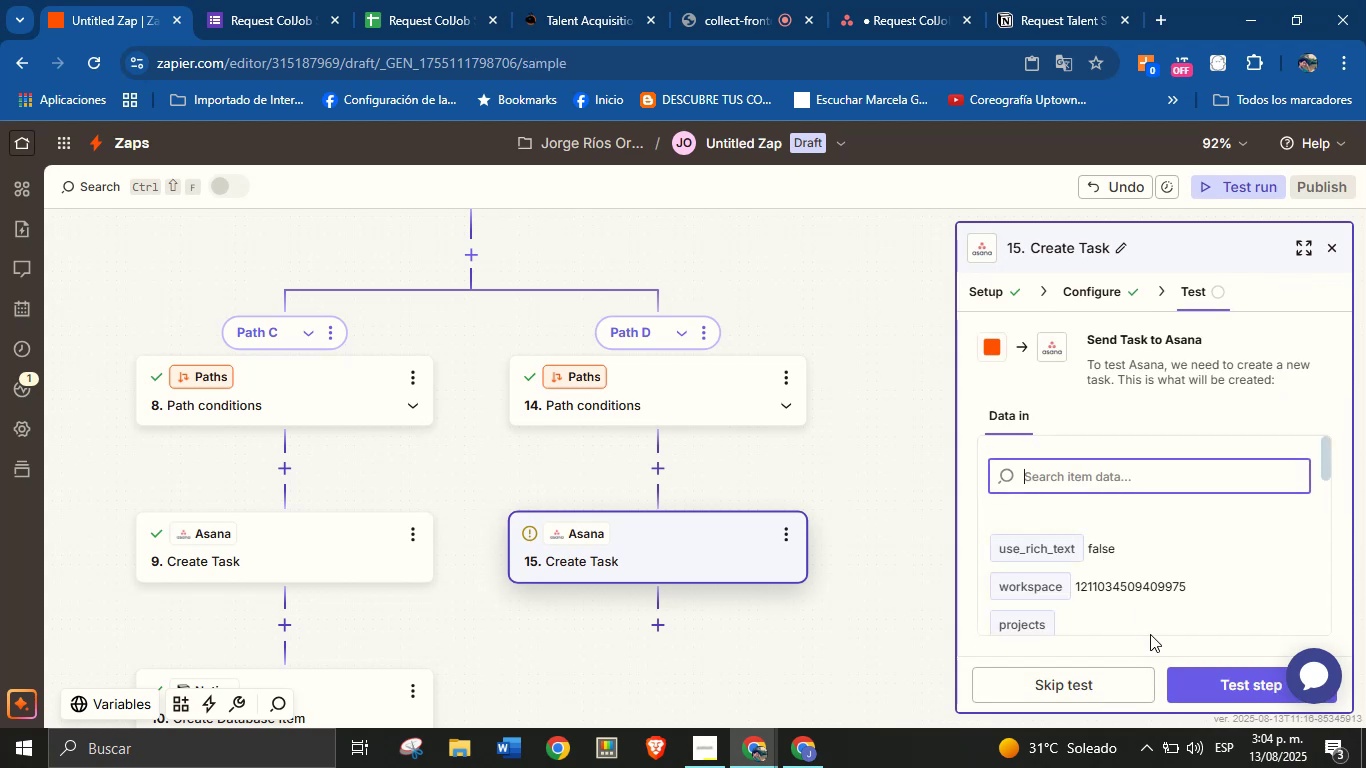 
scroll: coordinate [1152, 488], scroll_direction: down, amount: 9.0
 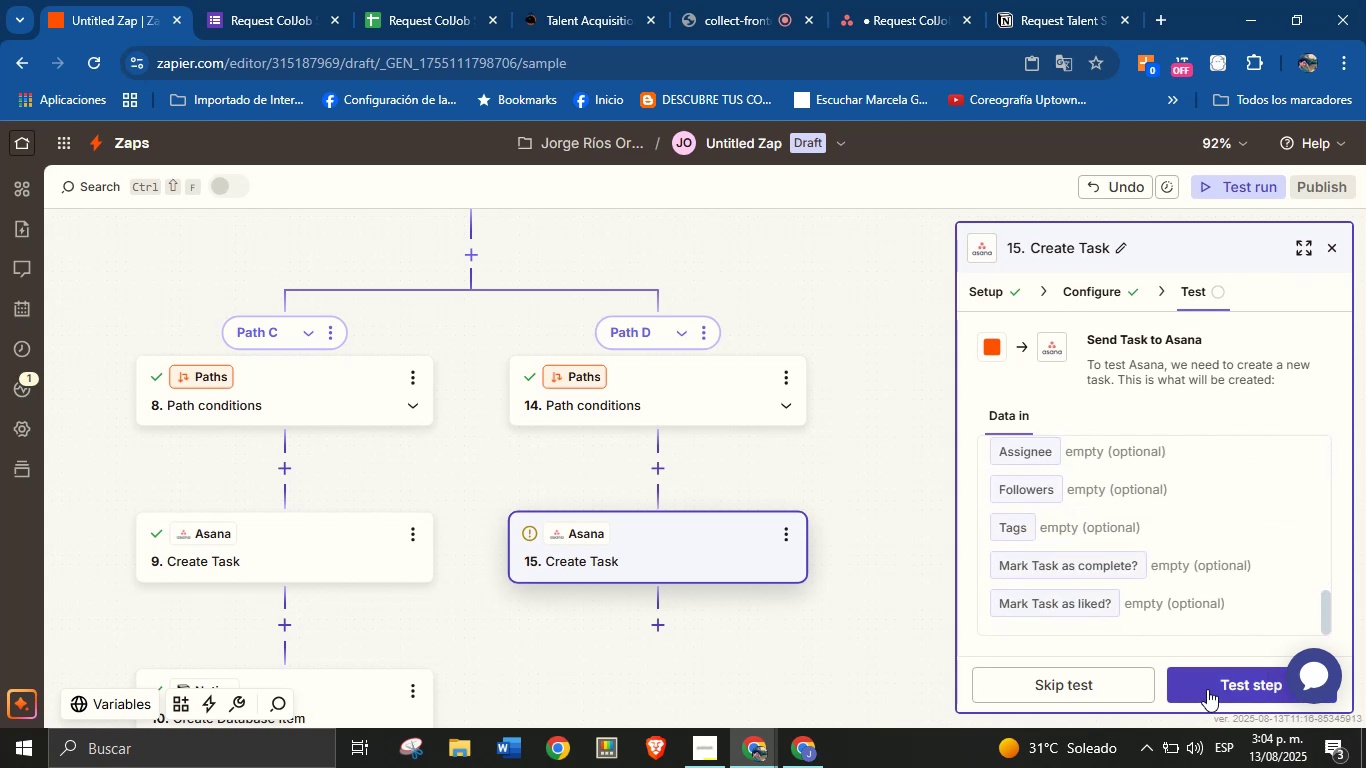 
left_click([1208, 688])
 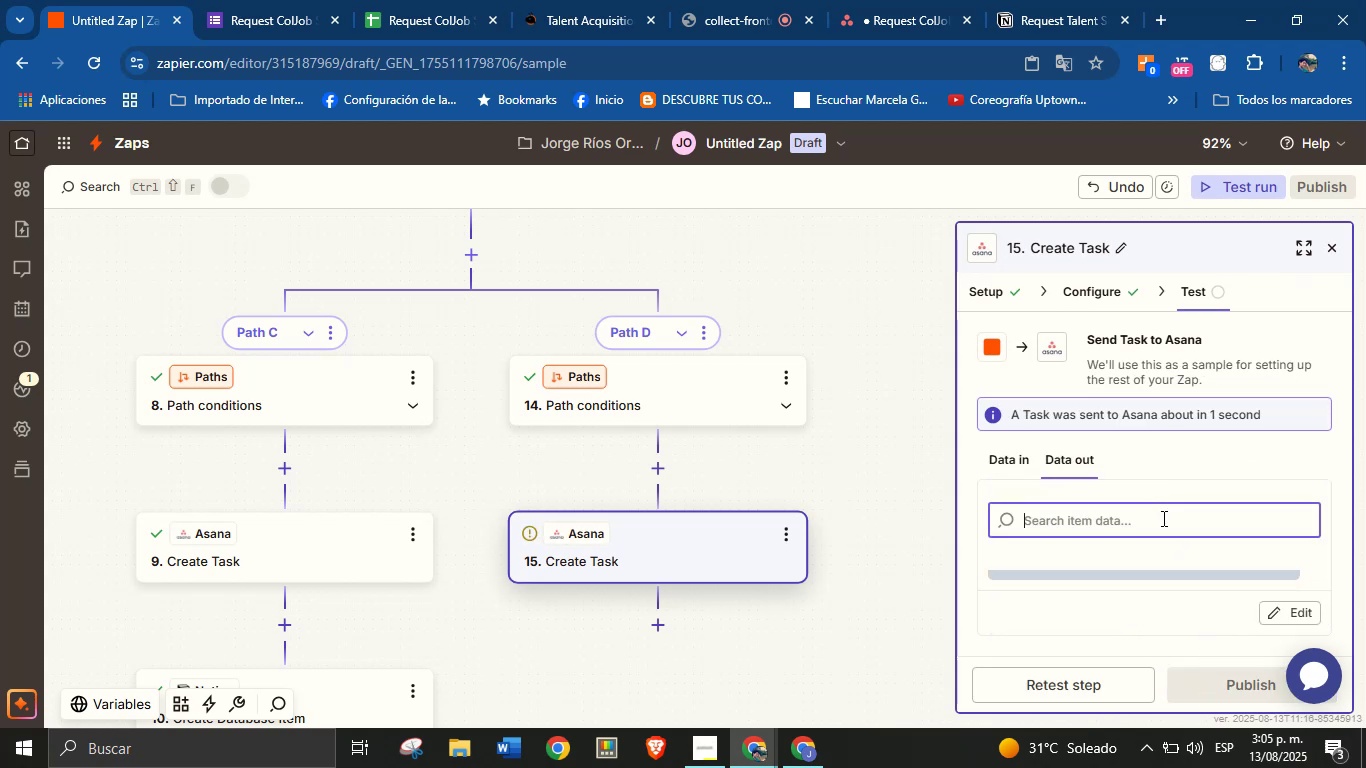 
wait(5.9)
 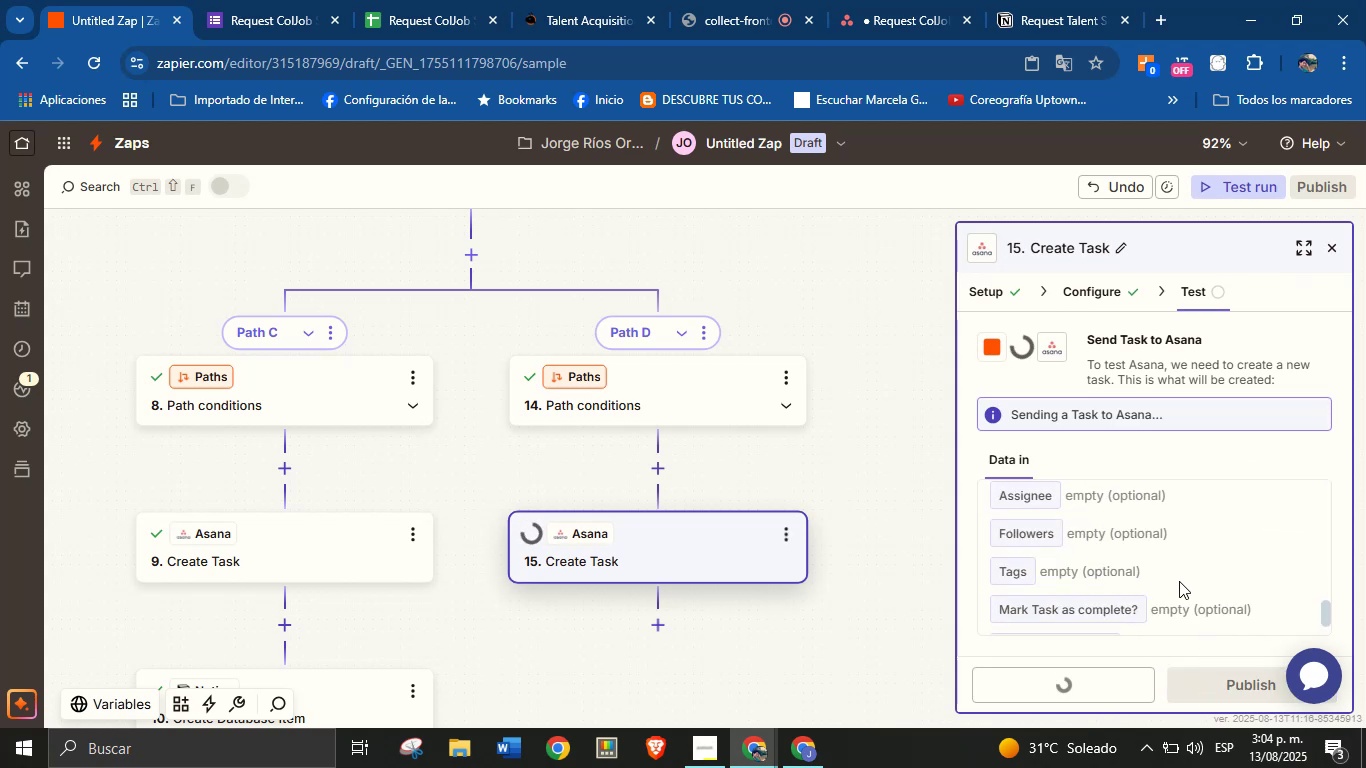 
scroll: coordinate [811, 481], scroll_direction: down, amount: 1.0
 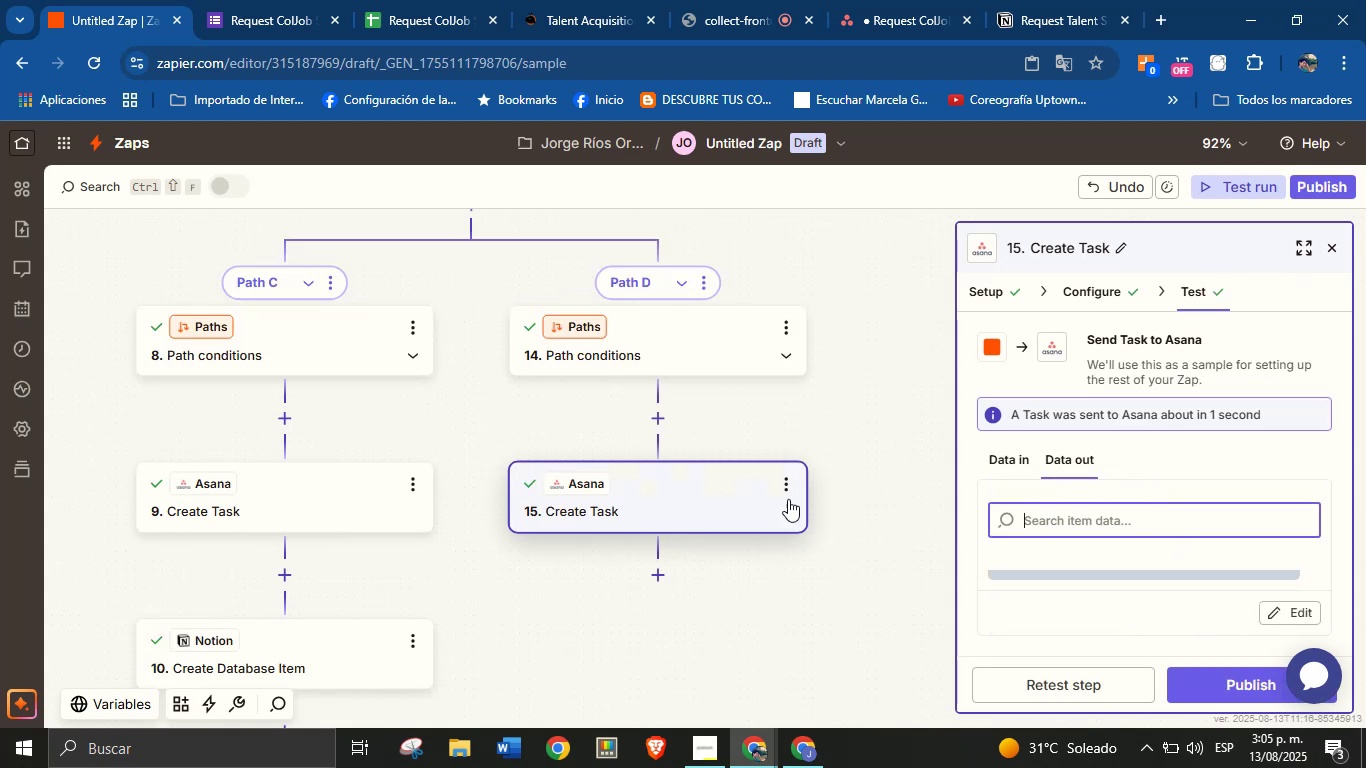 
mouse_move([676, 569])
 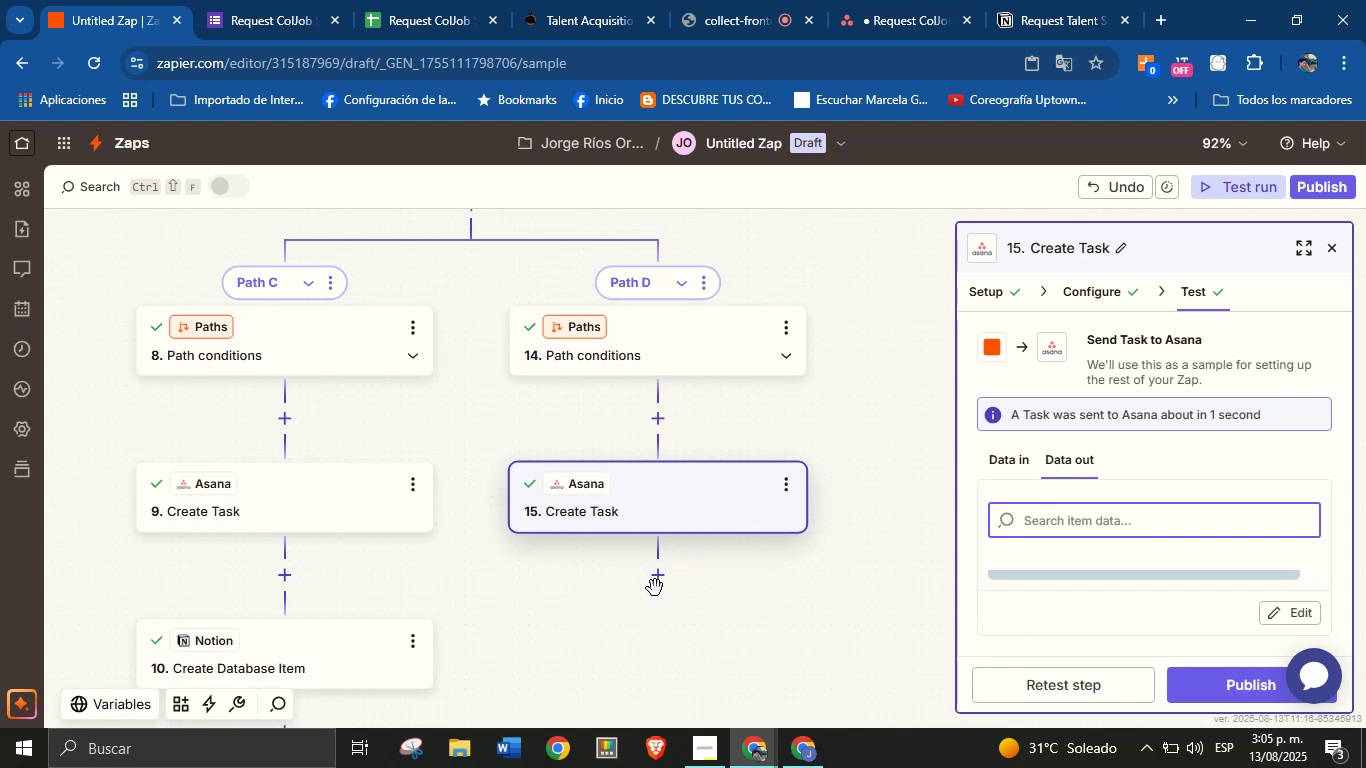 
left_click([659, 583])
 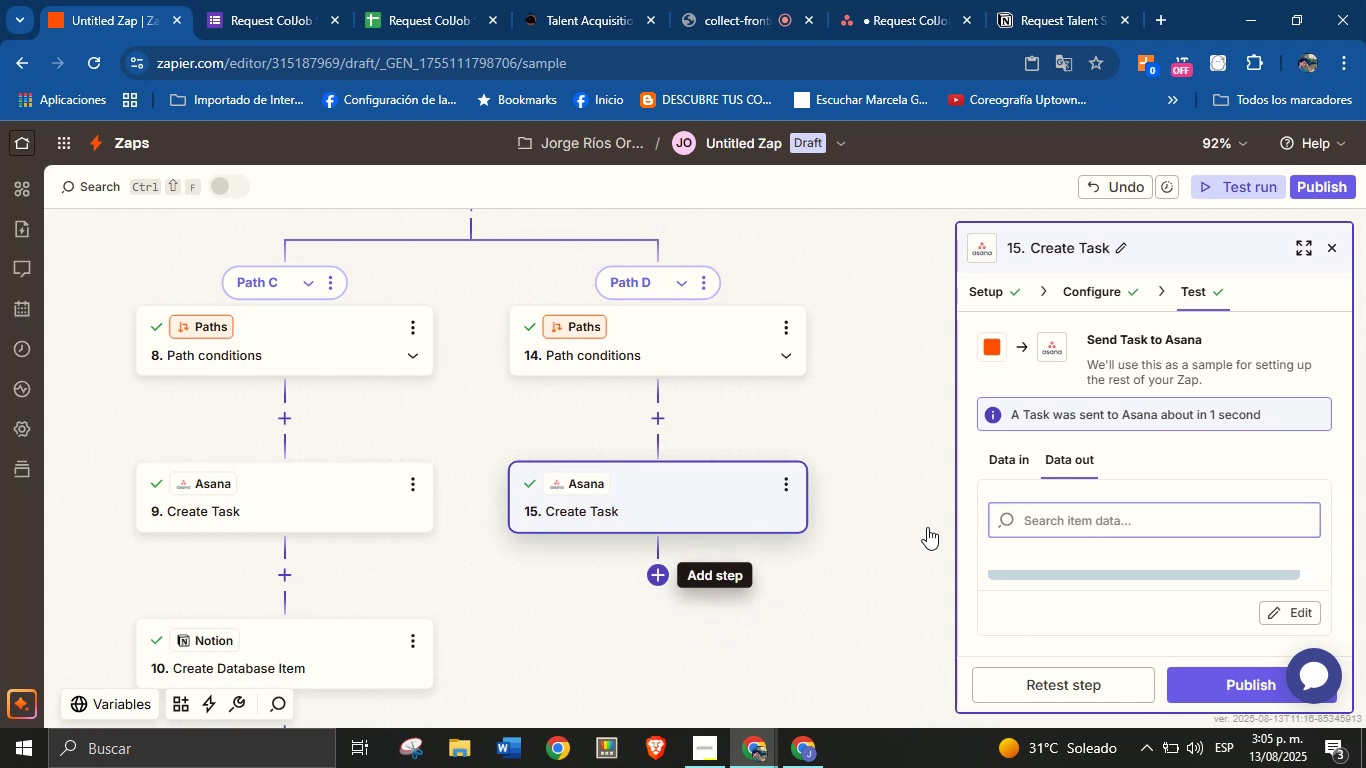 
wait(9.94)
 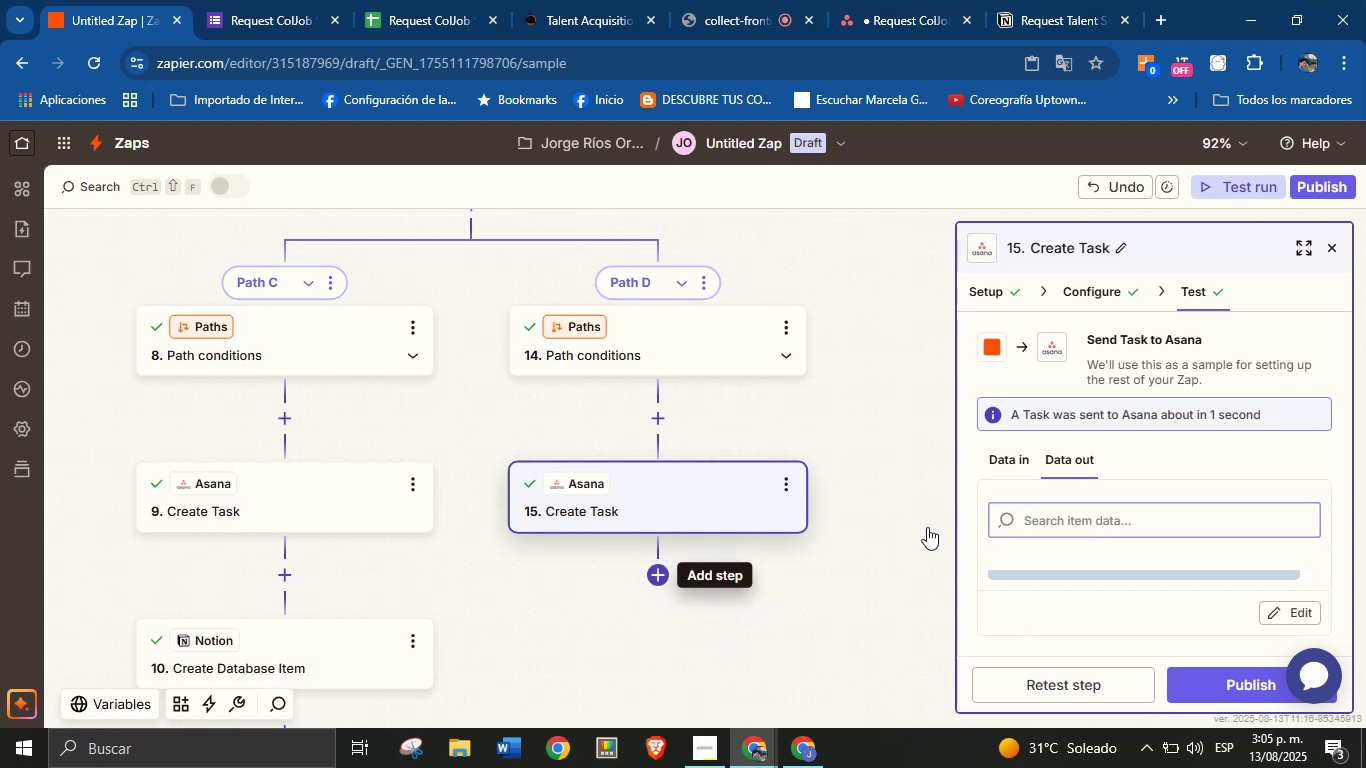 
left_click([659, 577])
 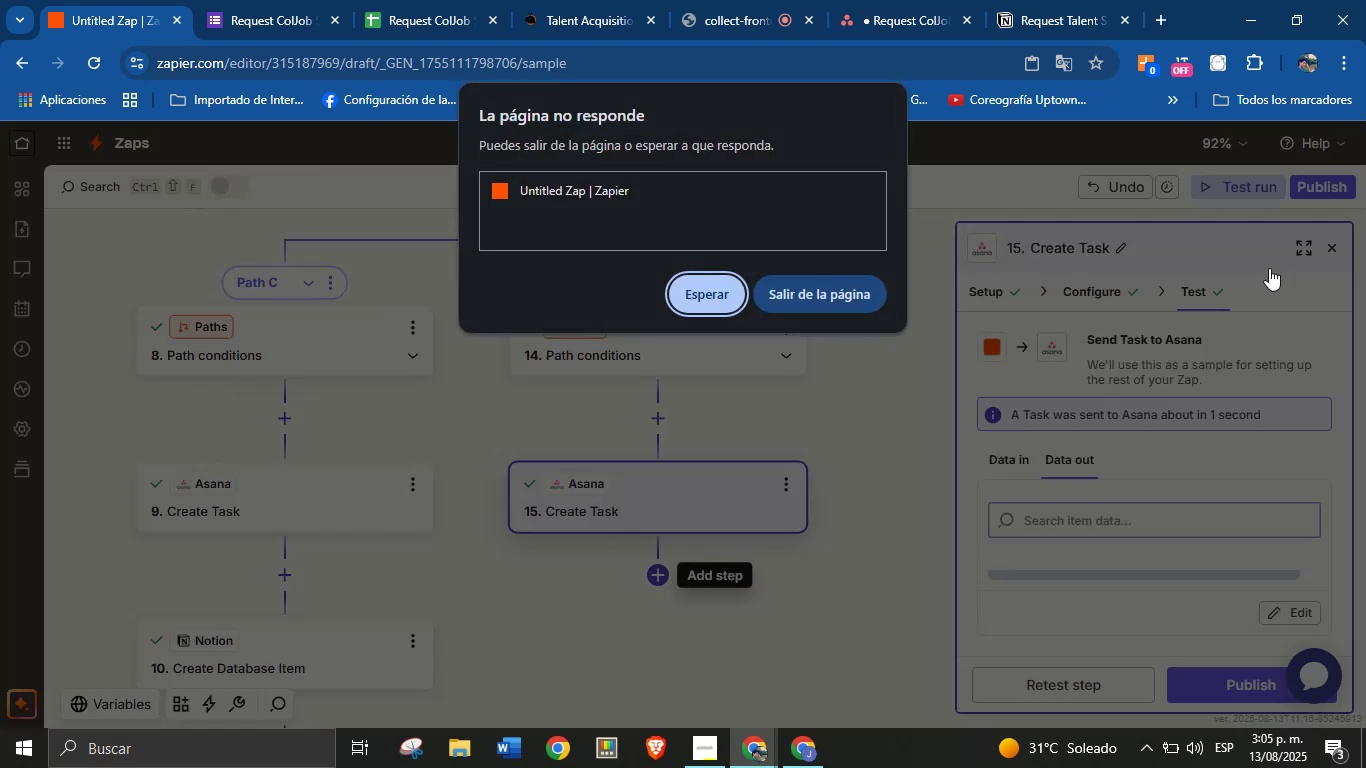 
wait(10.75)
 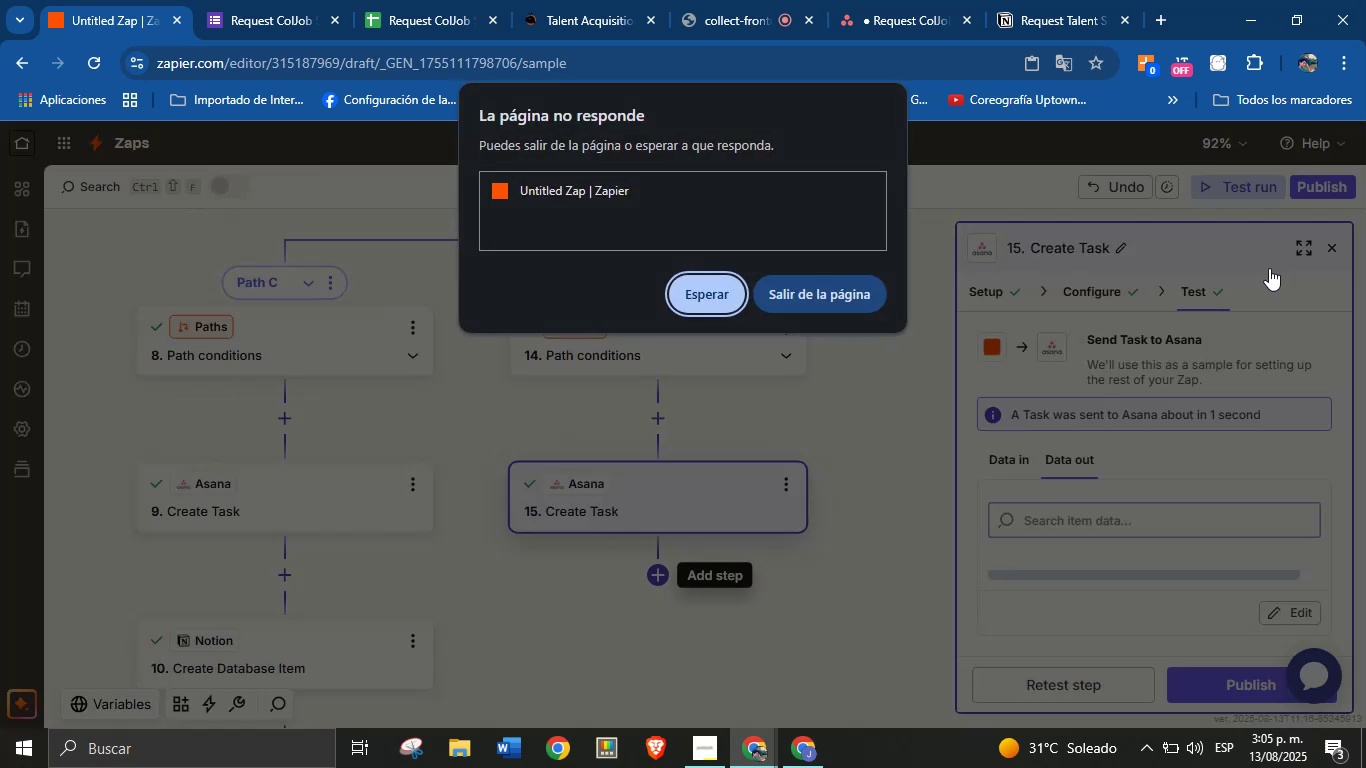 
left_click([730, 290])
 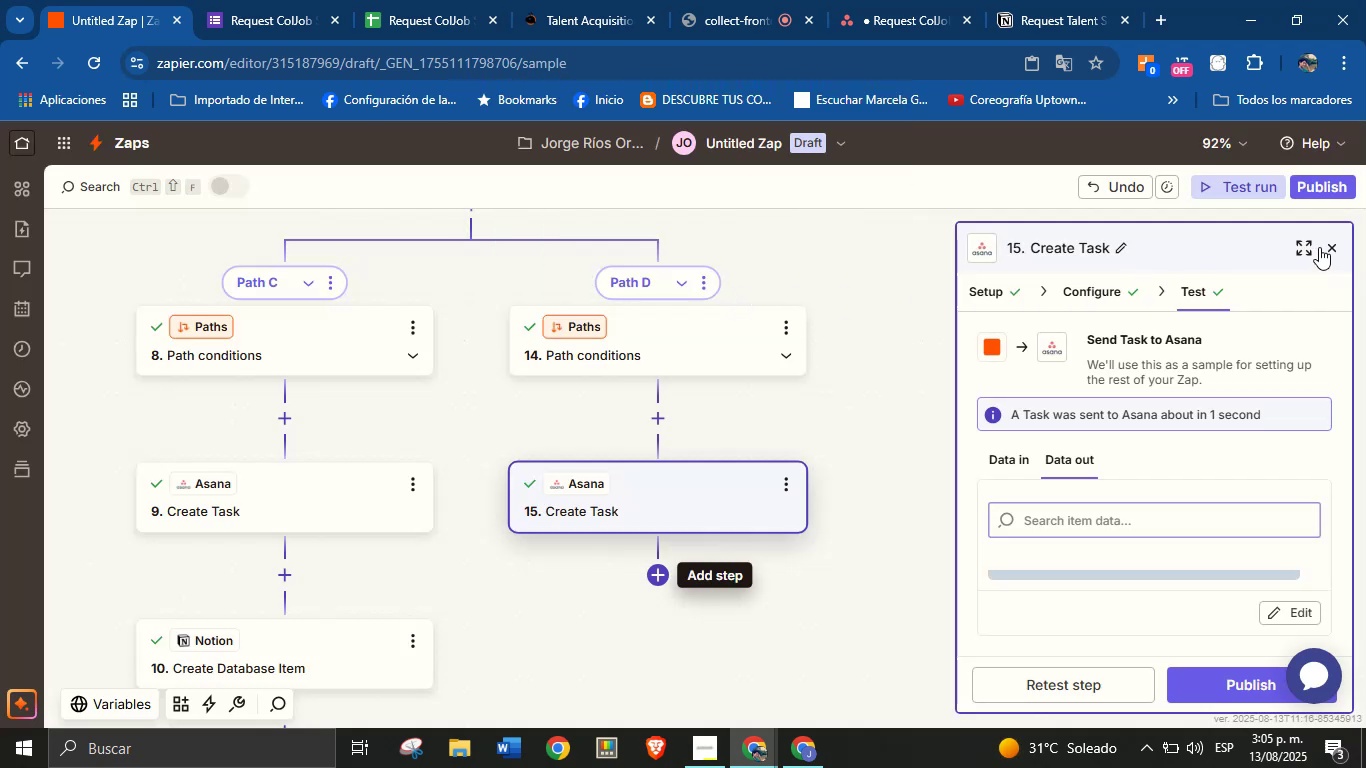 
left_click([1331, 245])
 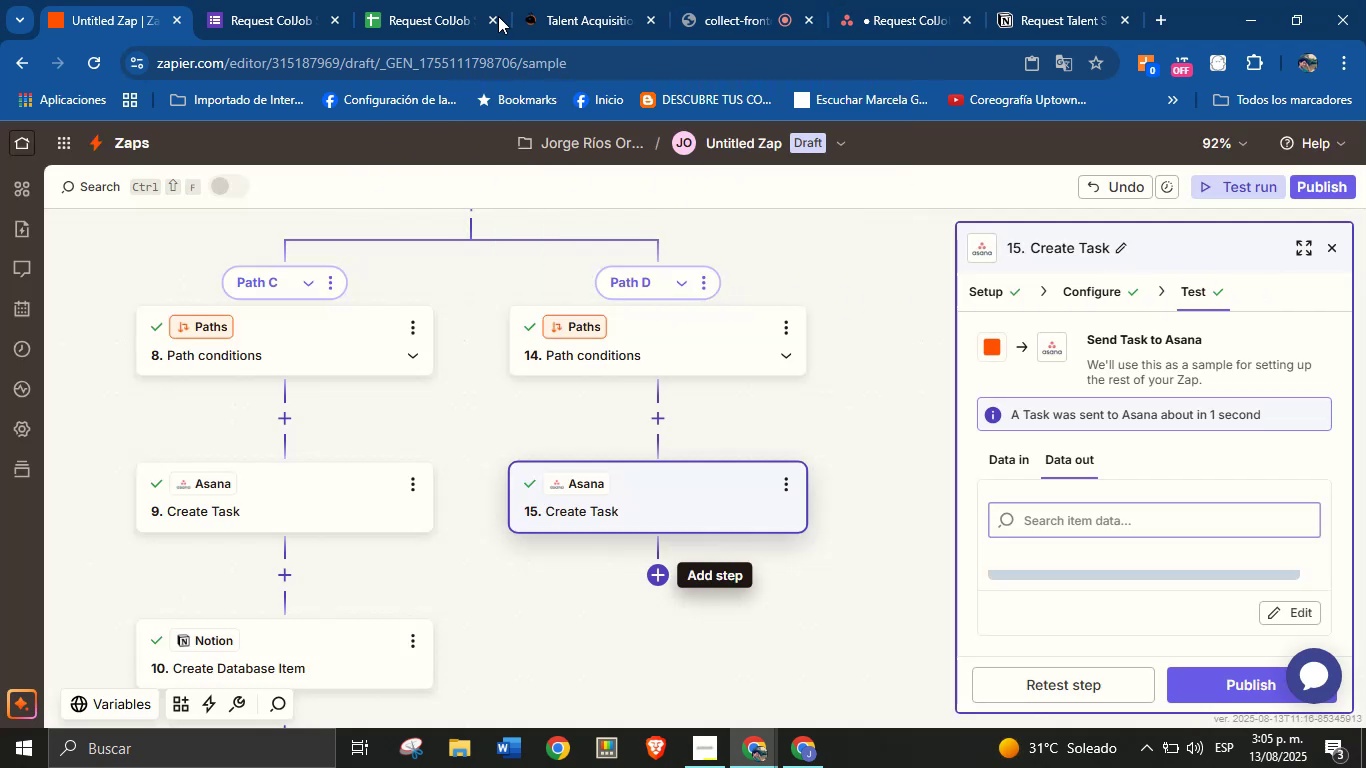 
wait(9.66)
 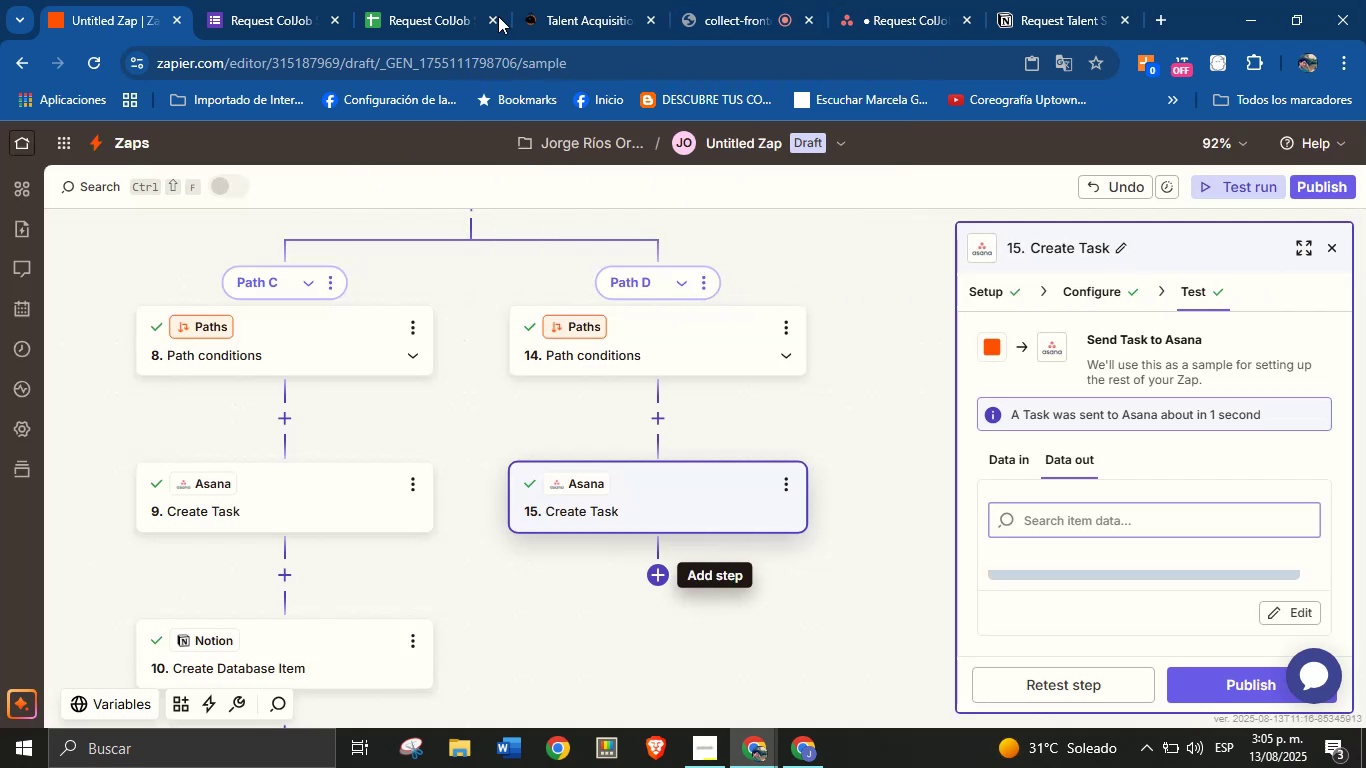 
left_click([1335, 251])
 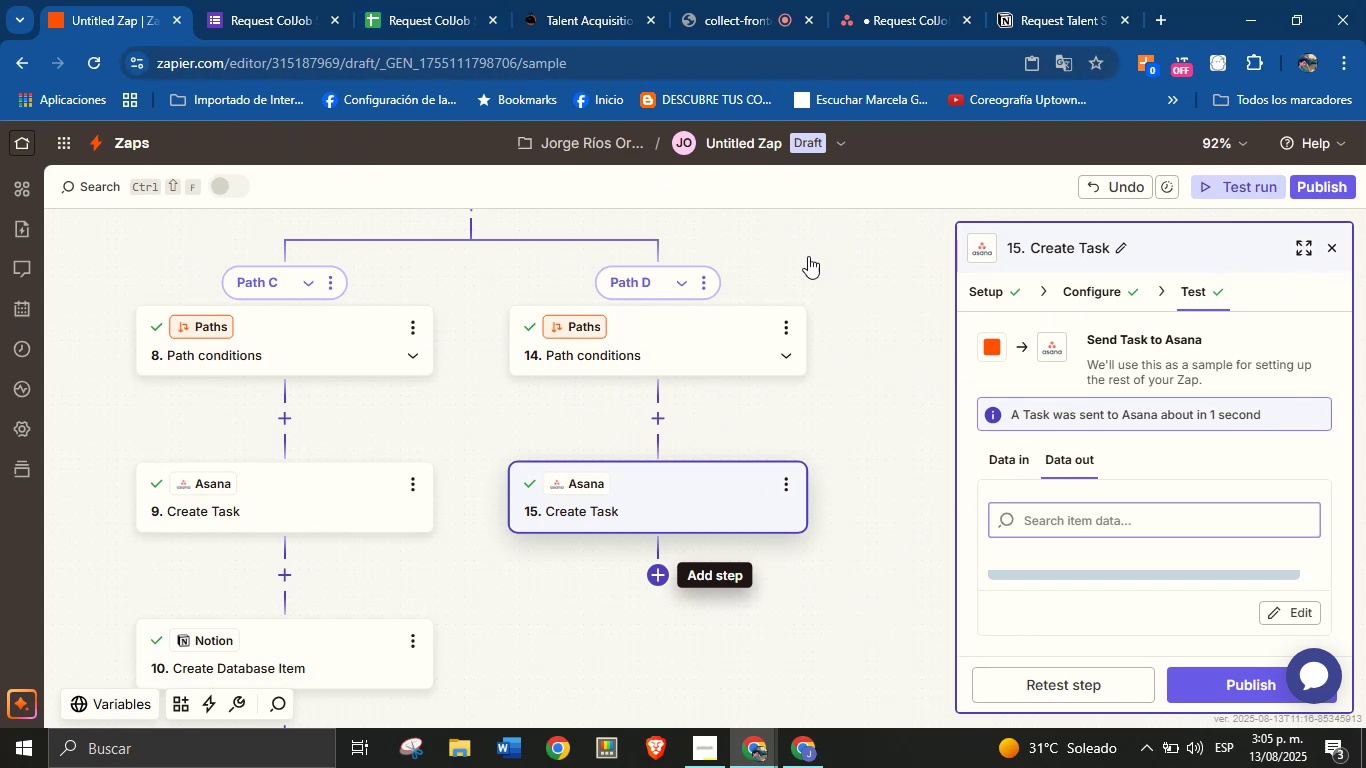 
left_click_drag(start_coordinate=[853, 624], to_coordinate=[887, 546])
 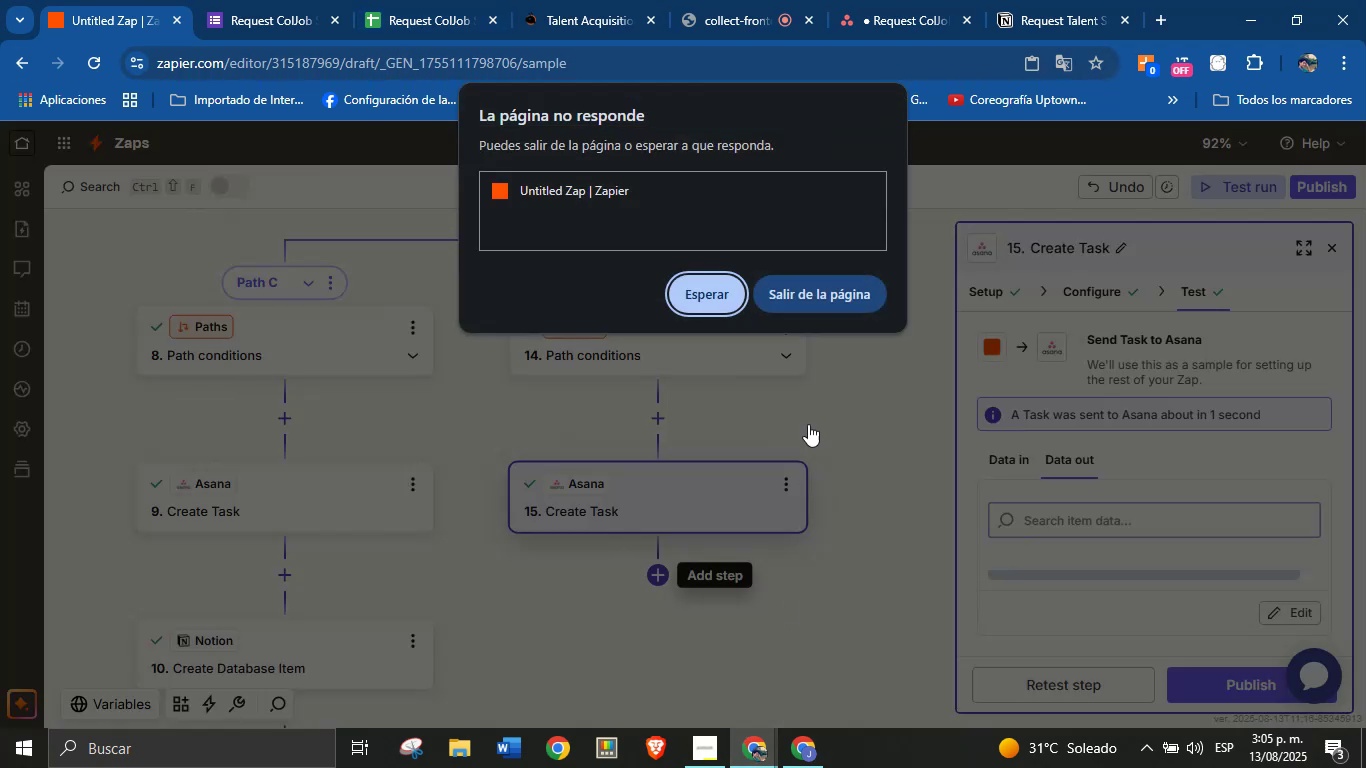 
left_click([713, 299])
 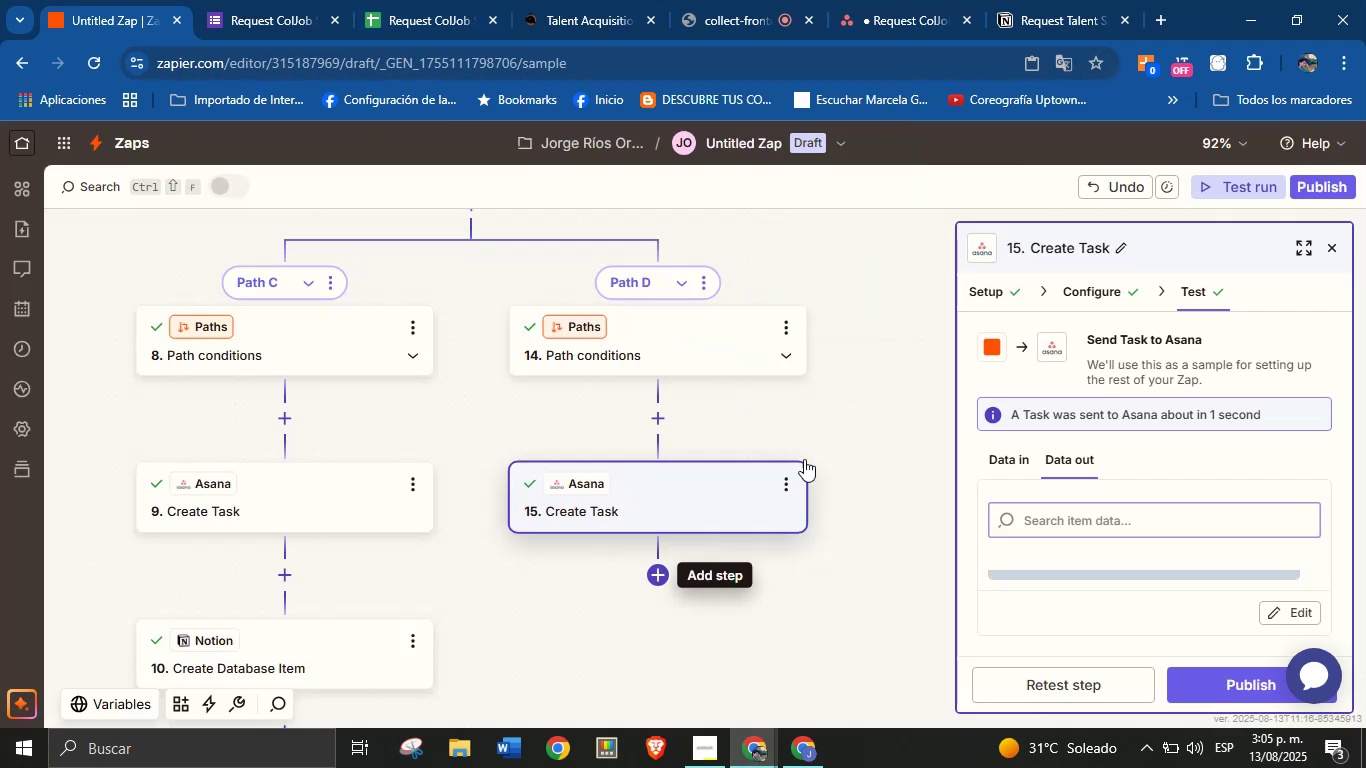 
left_click_drag(start_coordinate=[863, 509], to_coordinate=[866, 464])
 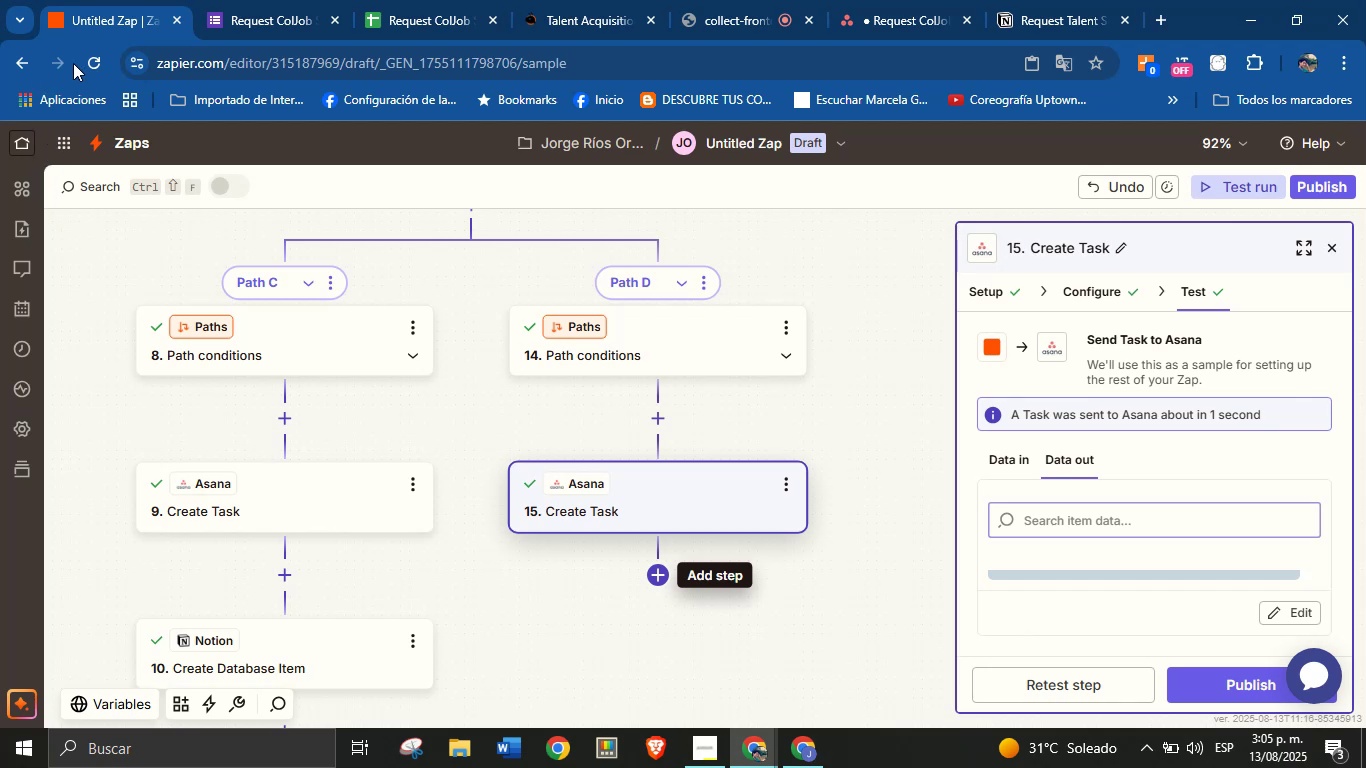 
wait(15.78)
 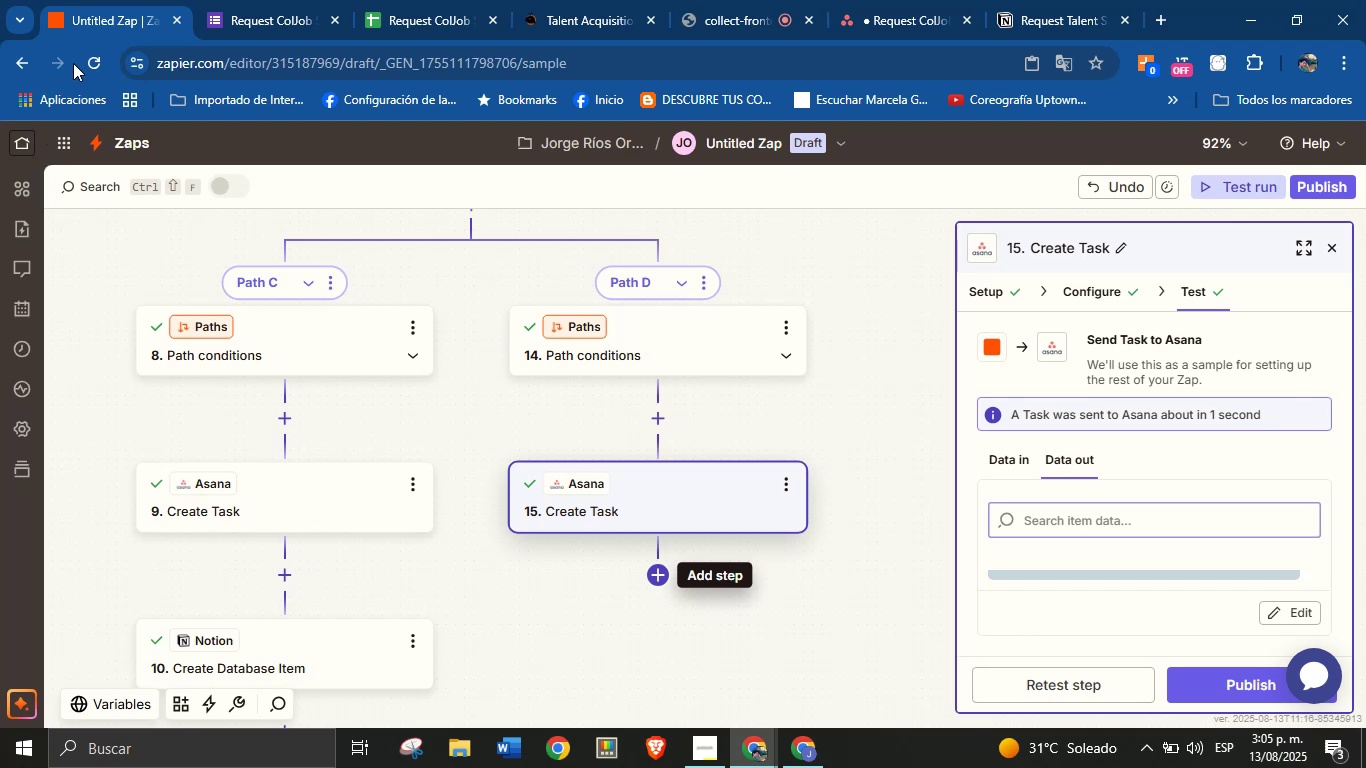 
left_click([700, 304])
 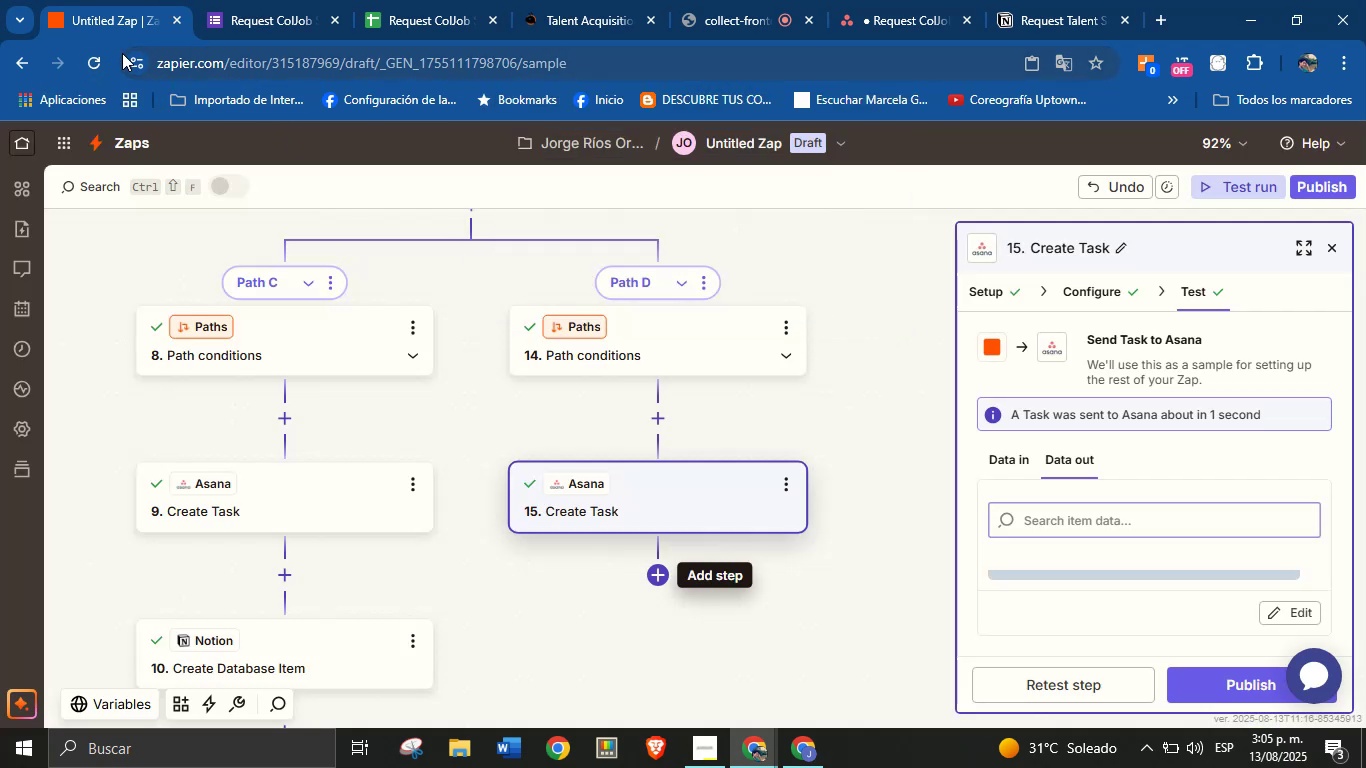 
left_click([96, 53])
 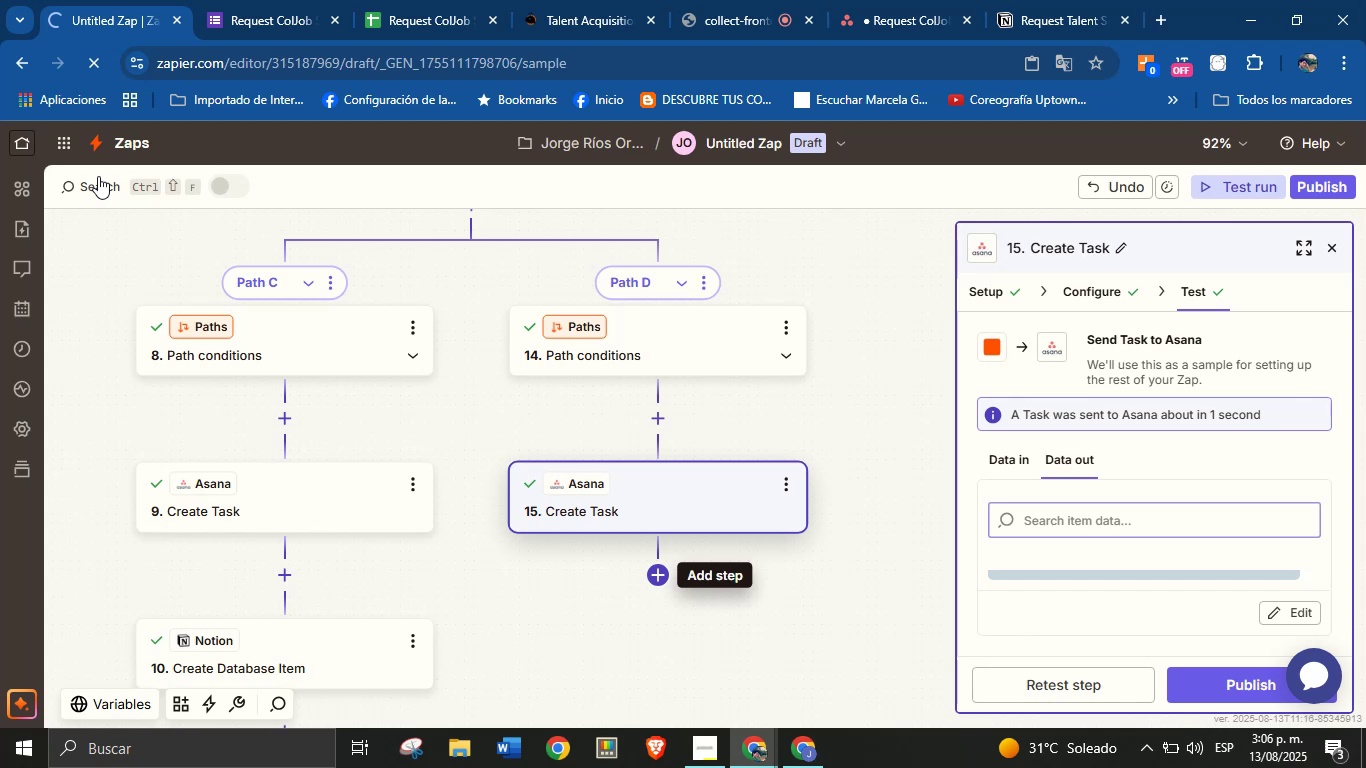 
wait(8.26)
 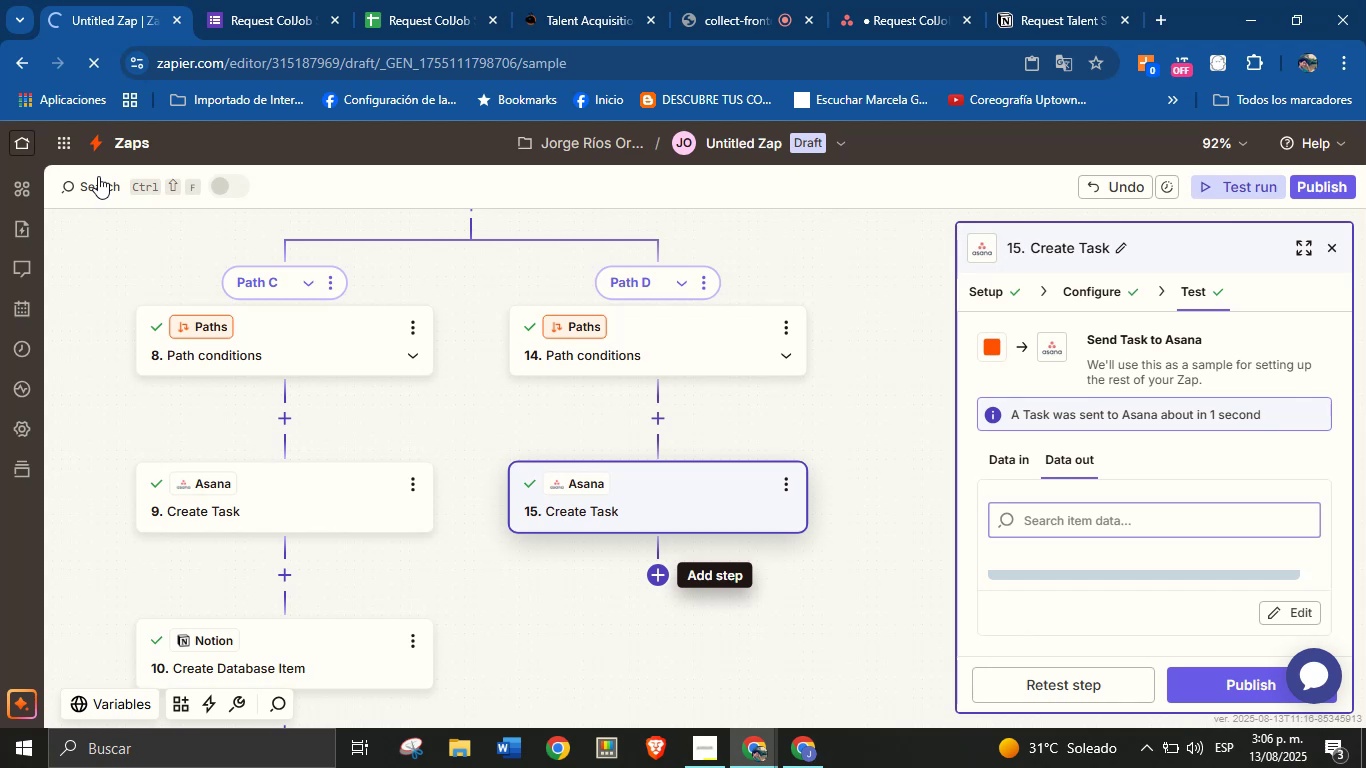 
left_click([1153, 19])
 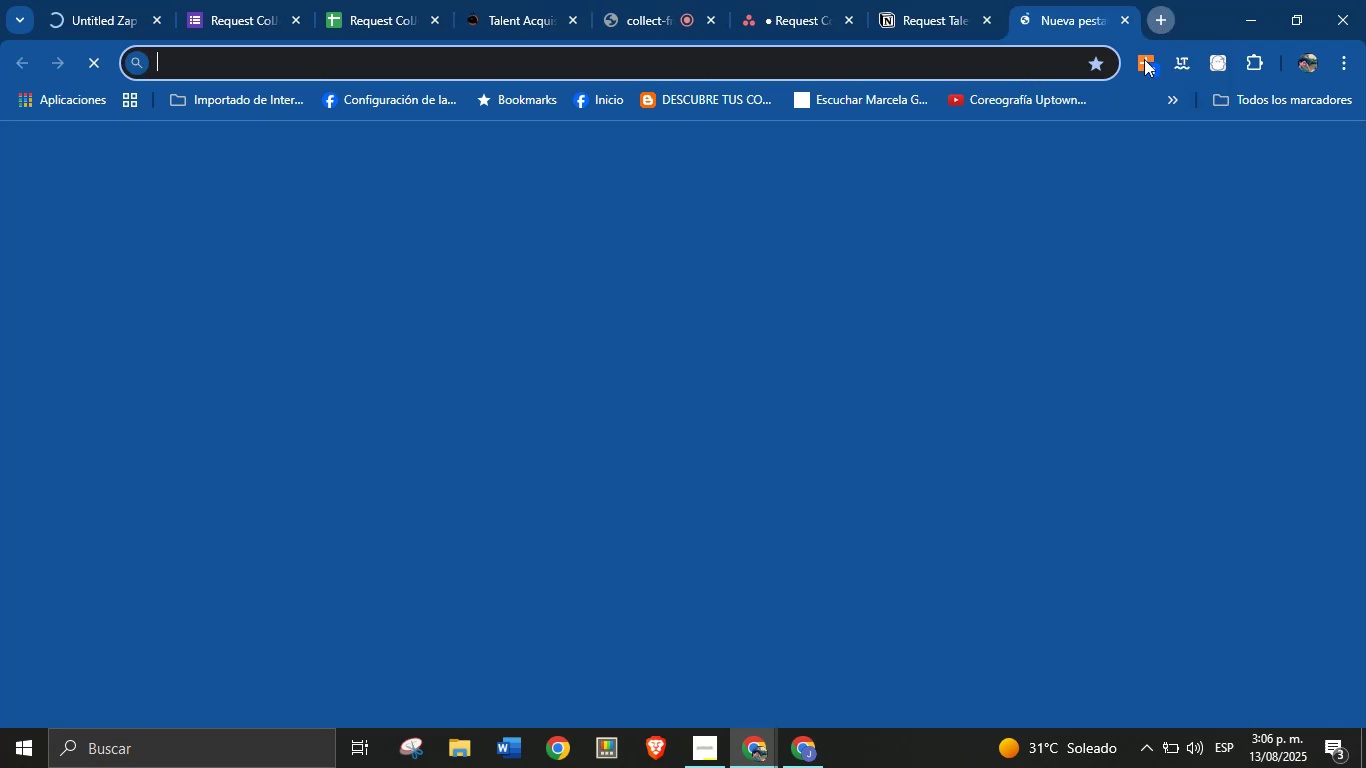 
type(zap)
 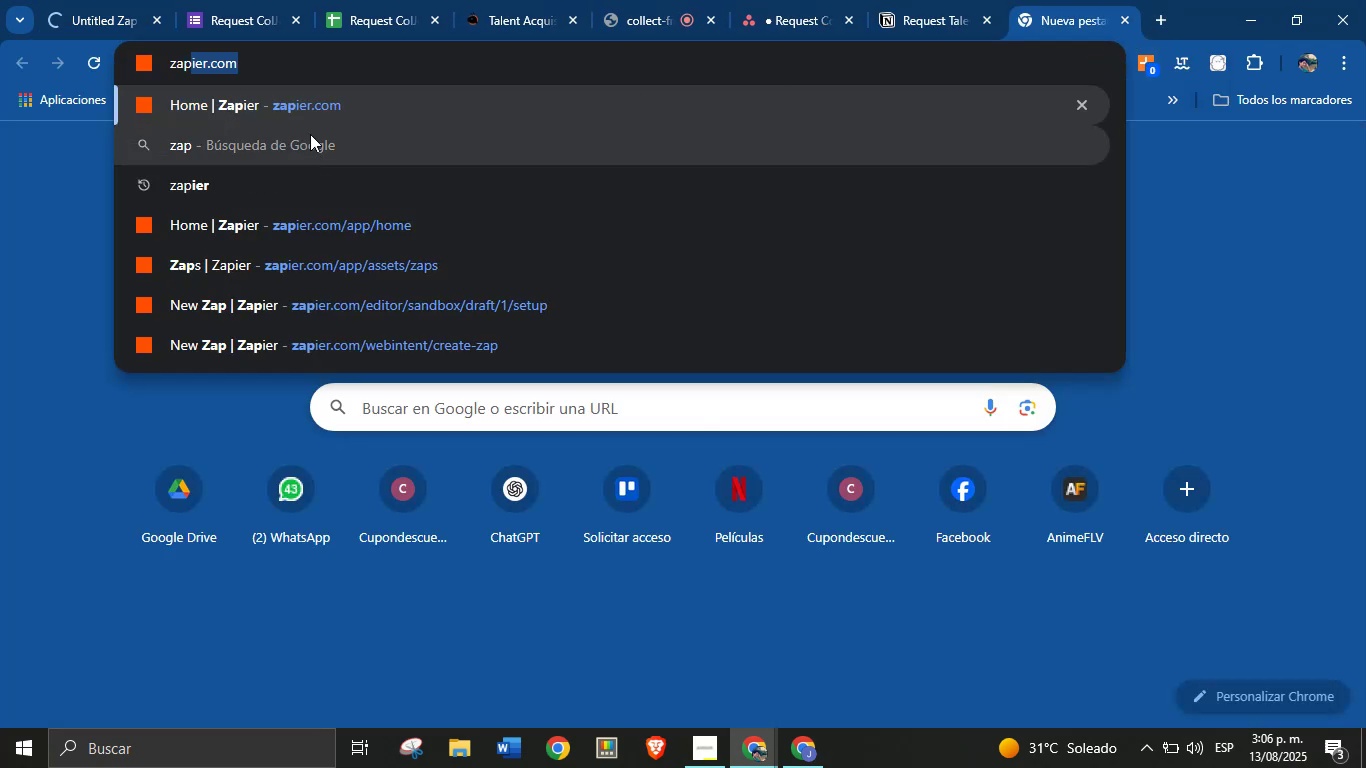 
left_click([312, 101])
 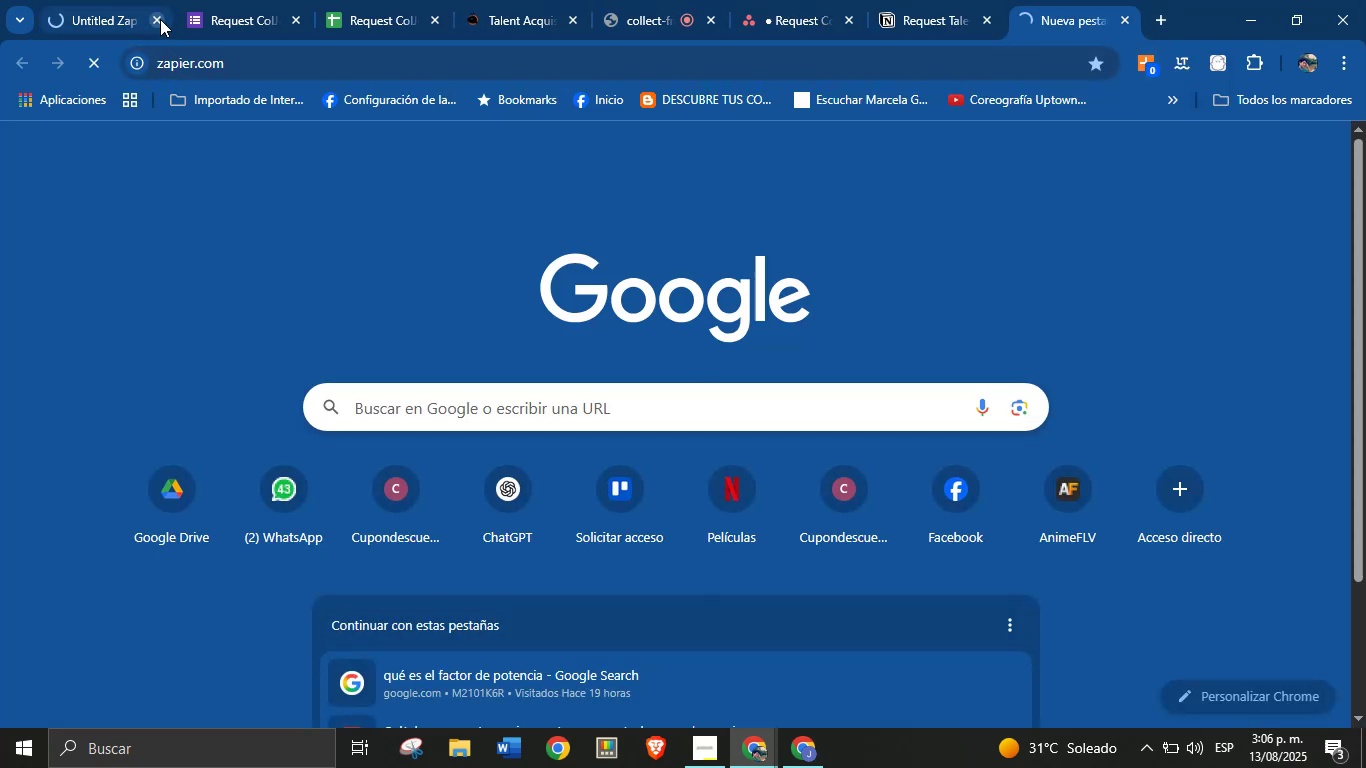 
left_click([160, 19])
 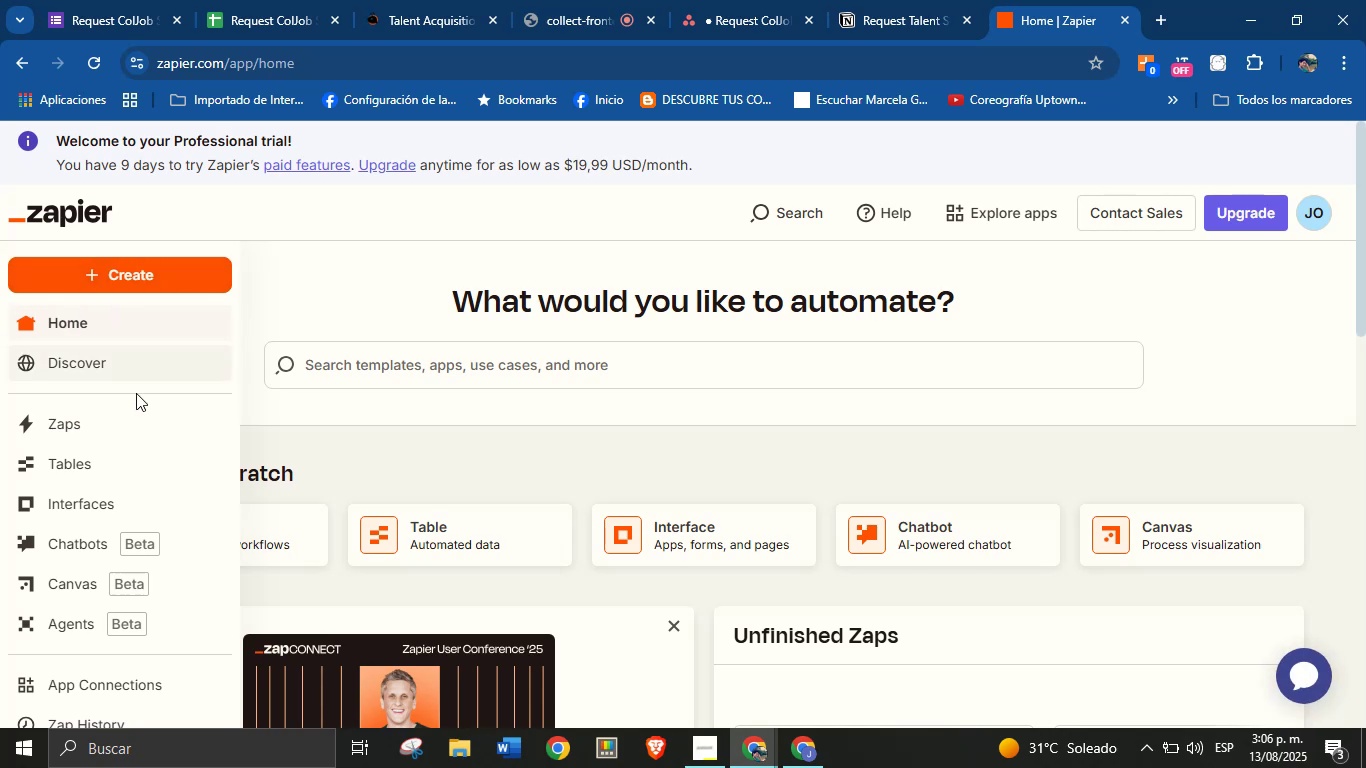 
wait(30.06)
 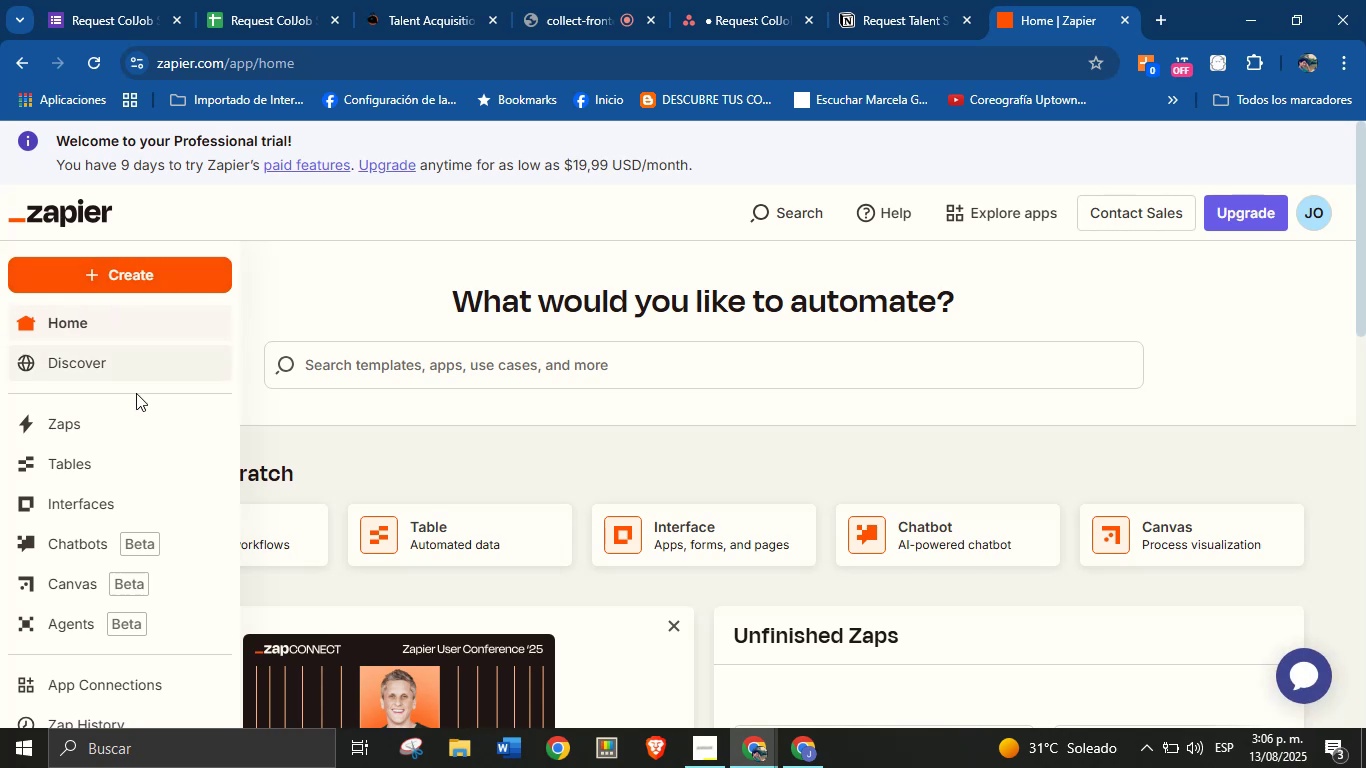 
left_click([377, 459])
 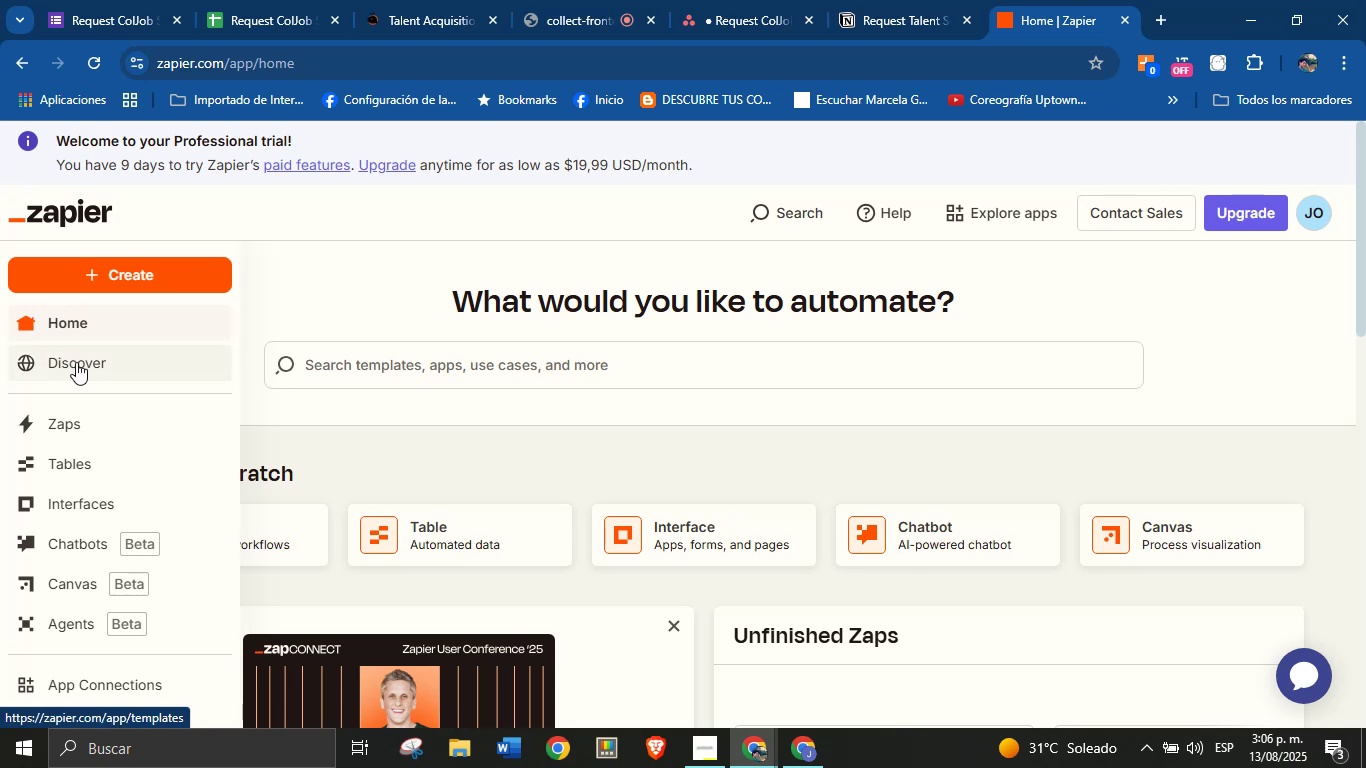 
wait(8.22)
 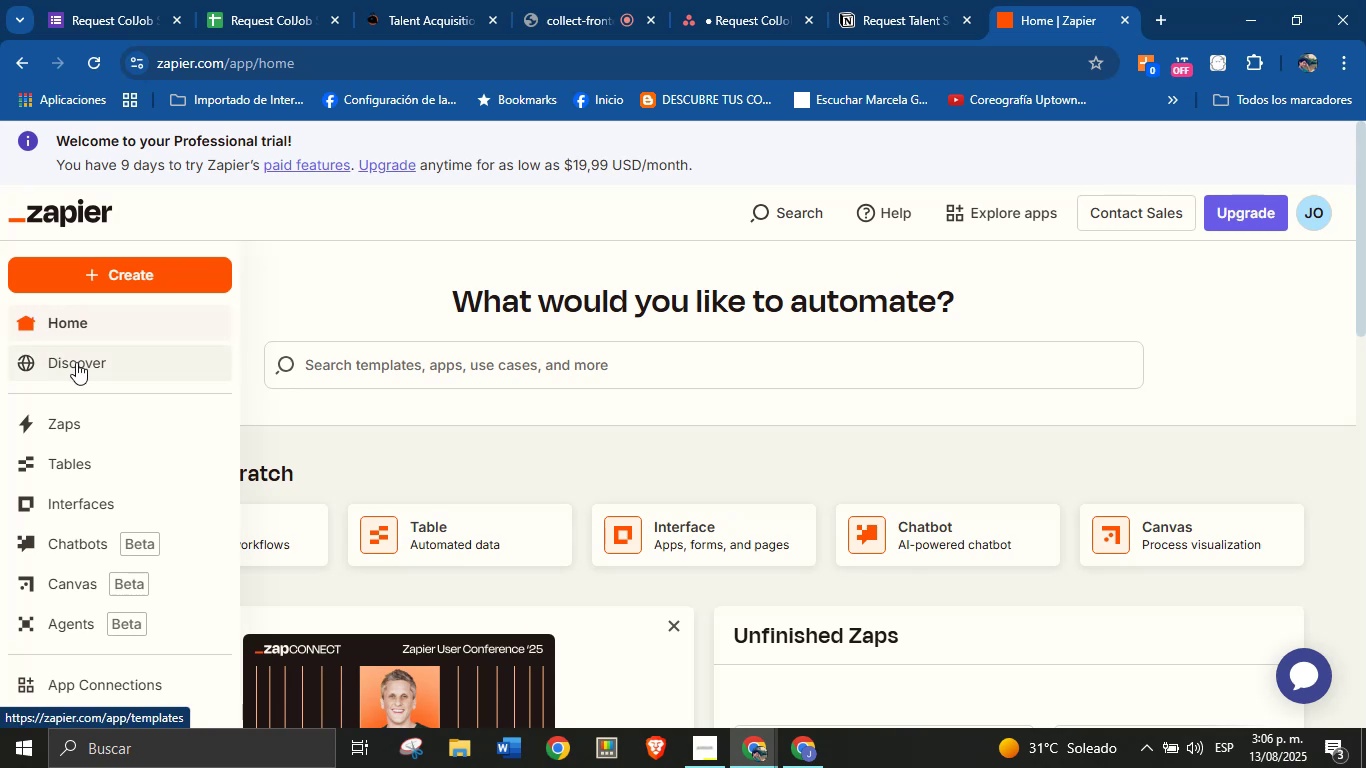 
left_click([261, 526])
 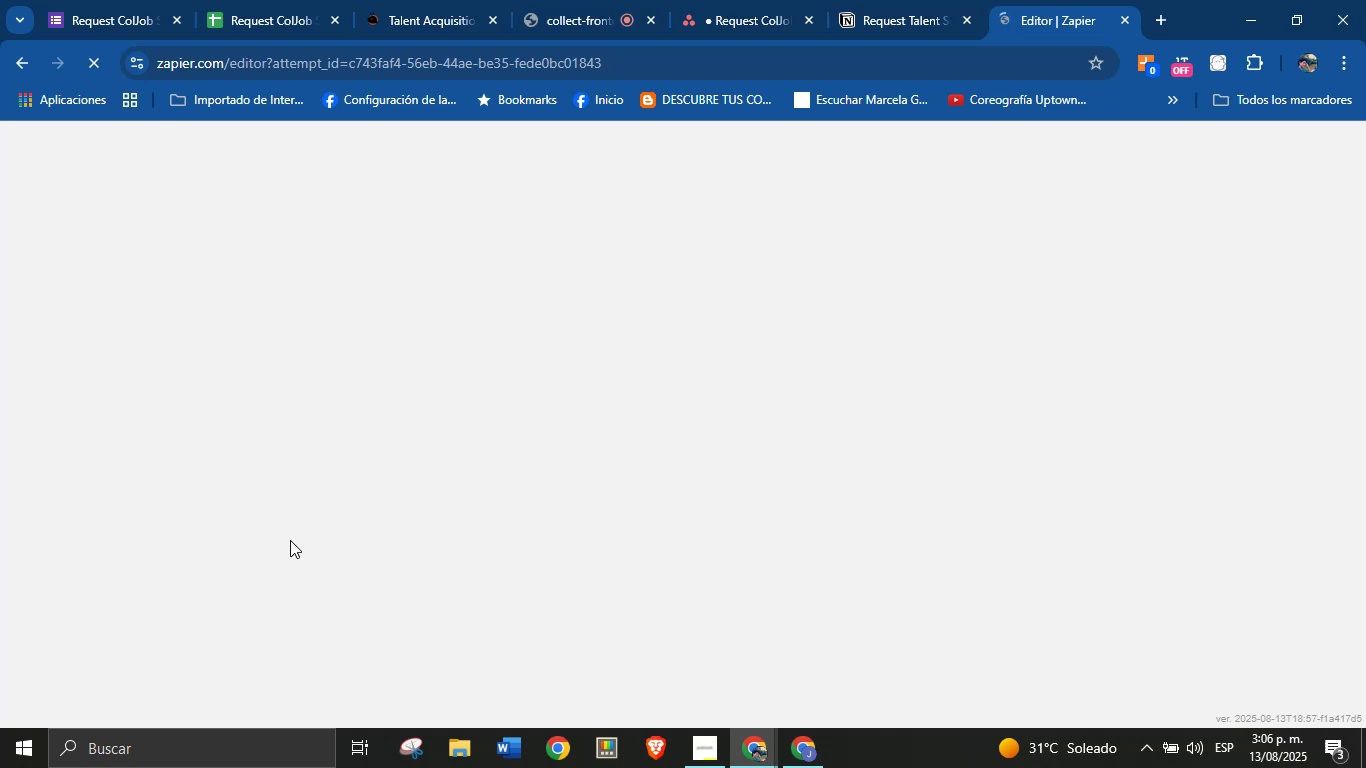 
wait(9.45)
 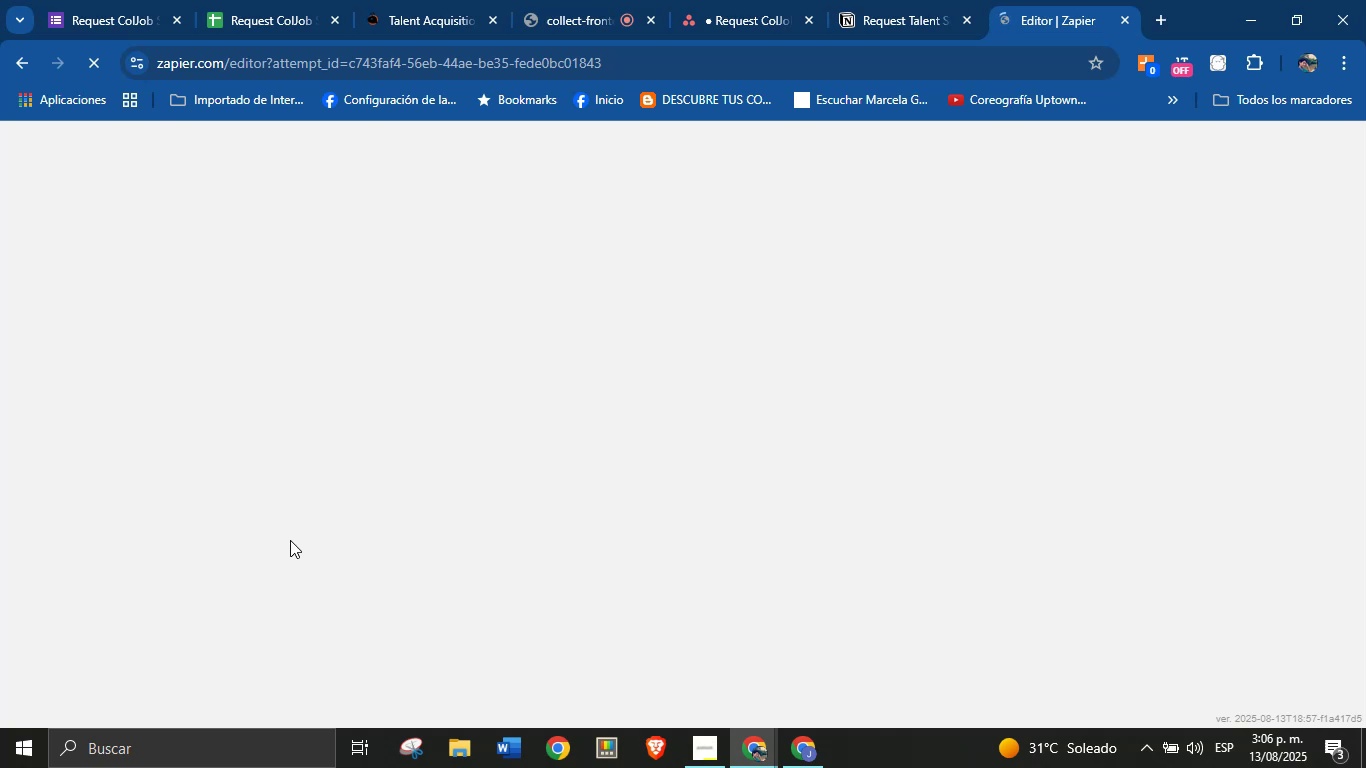 
left_click([646, 602])
 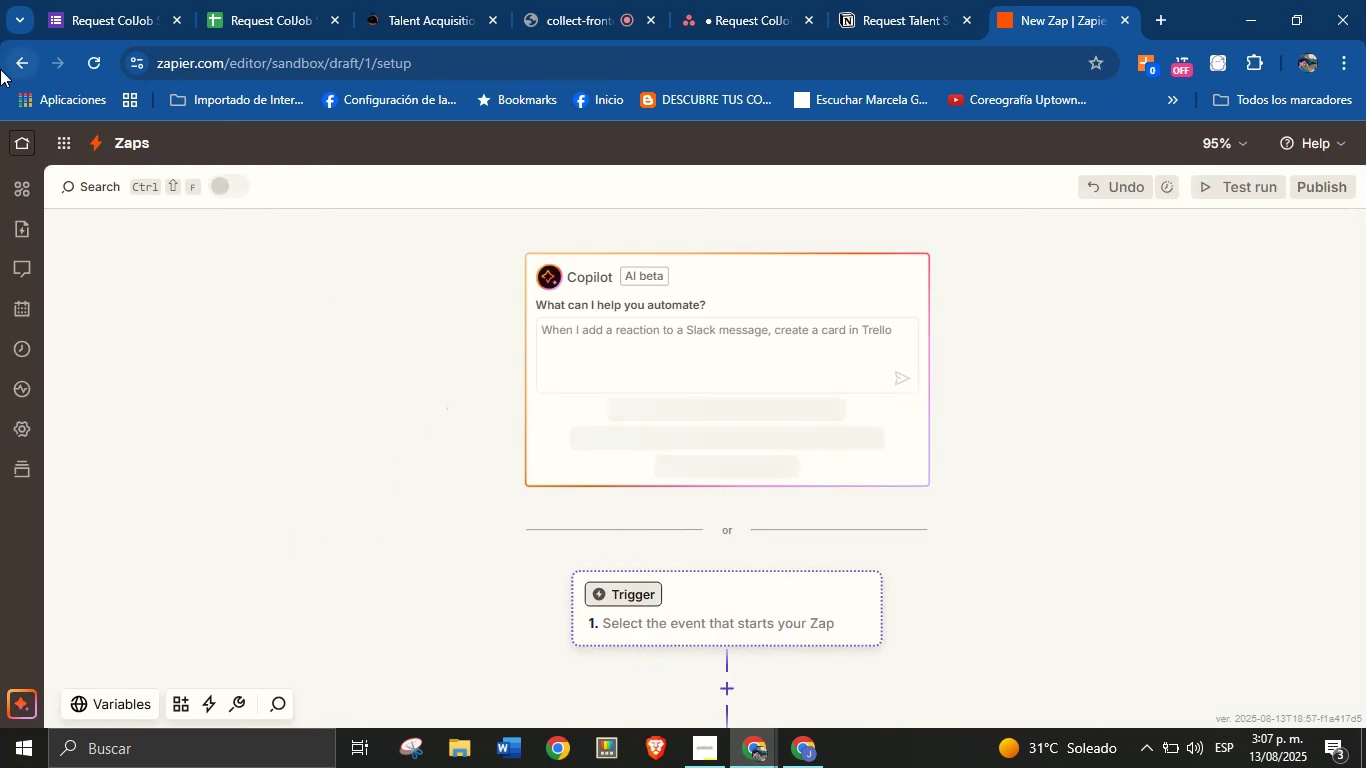 
left_click([19, 67])
 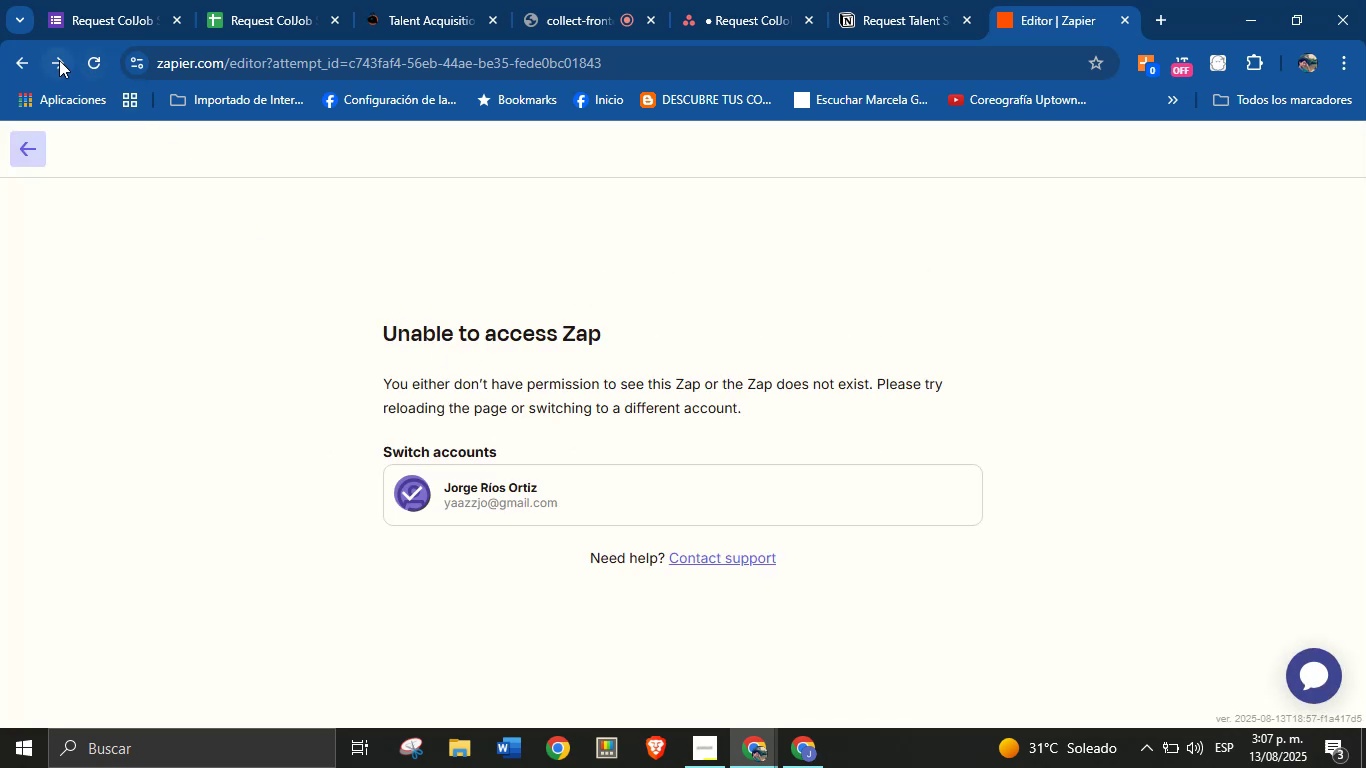 
wait(9.35)
 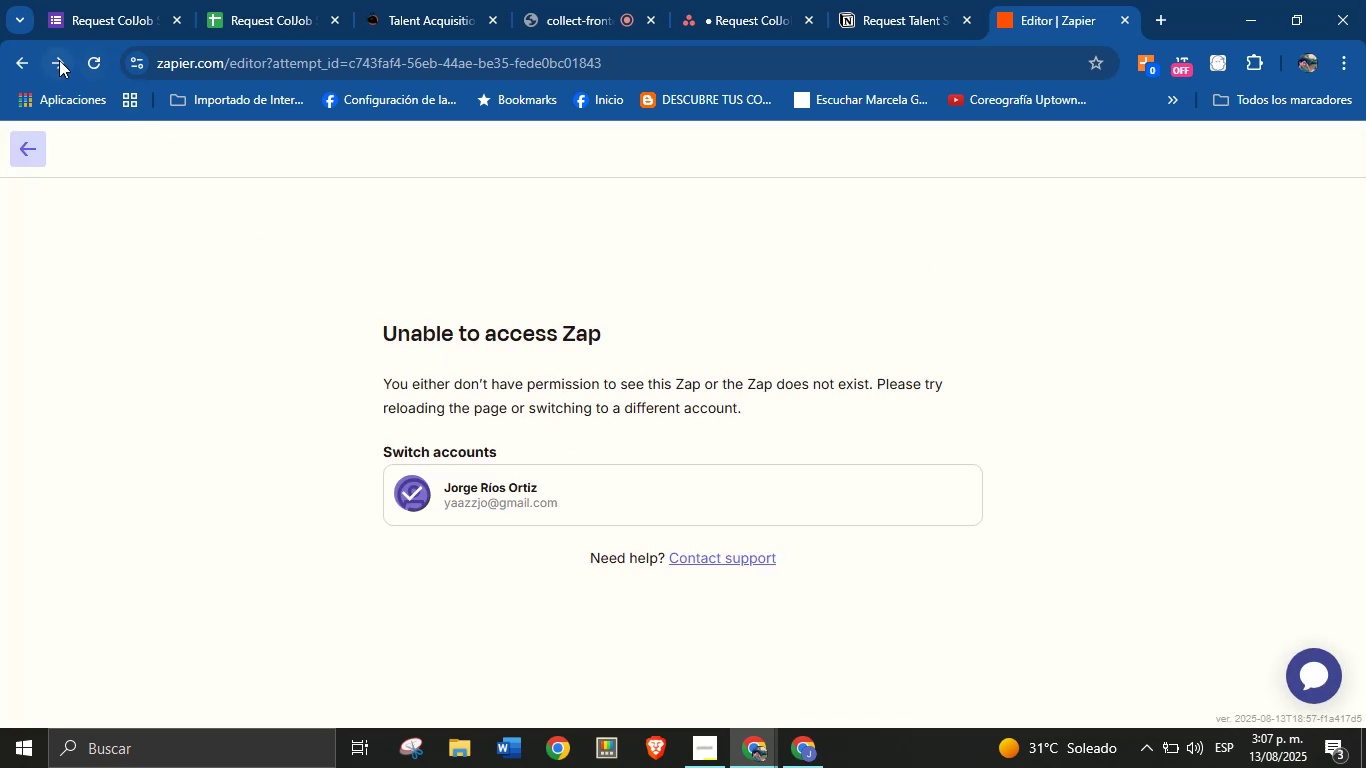 
left_click([28, 151])
 